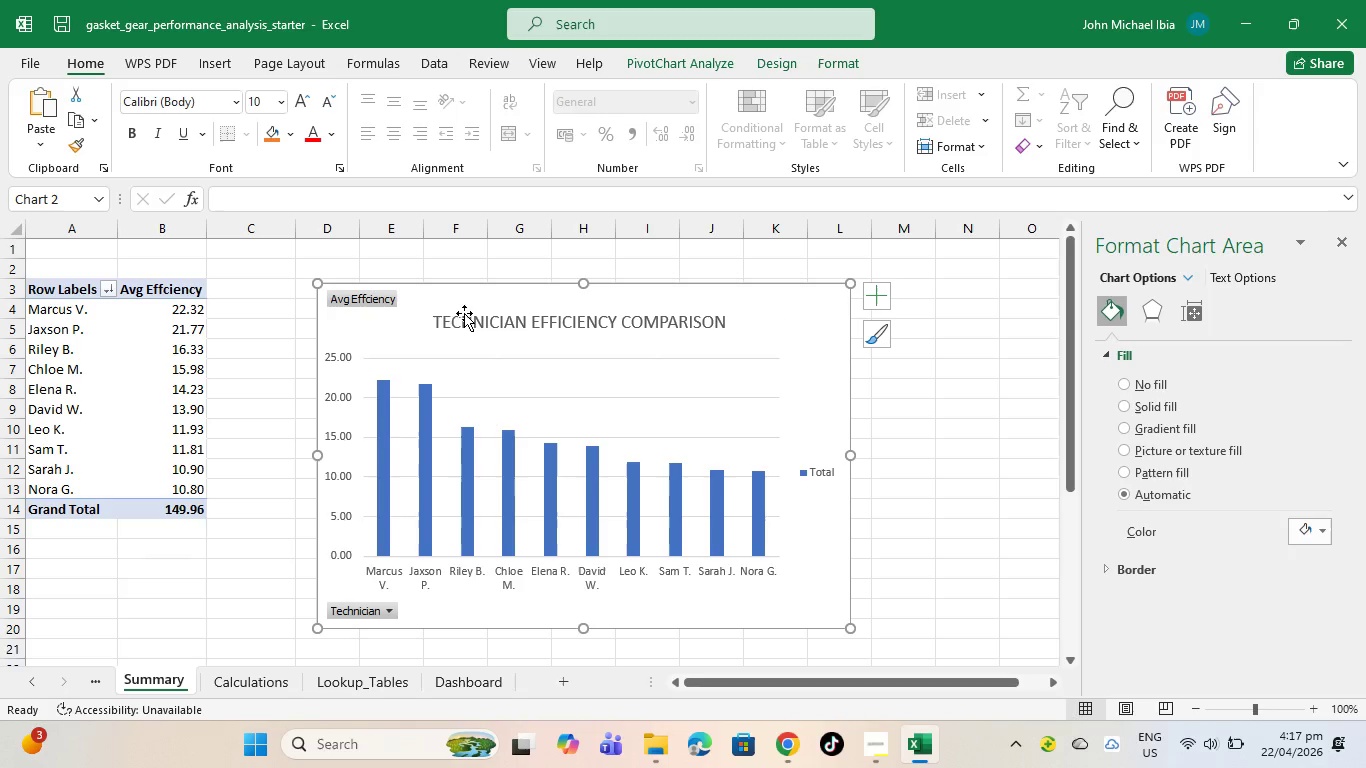 
key(Control+B)
 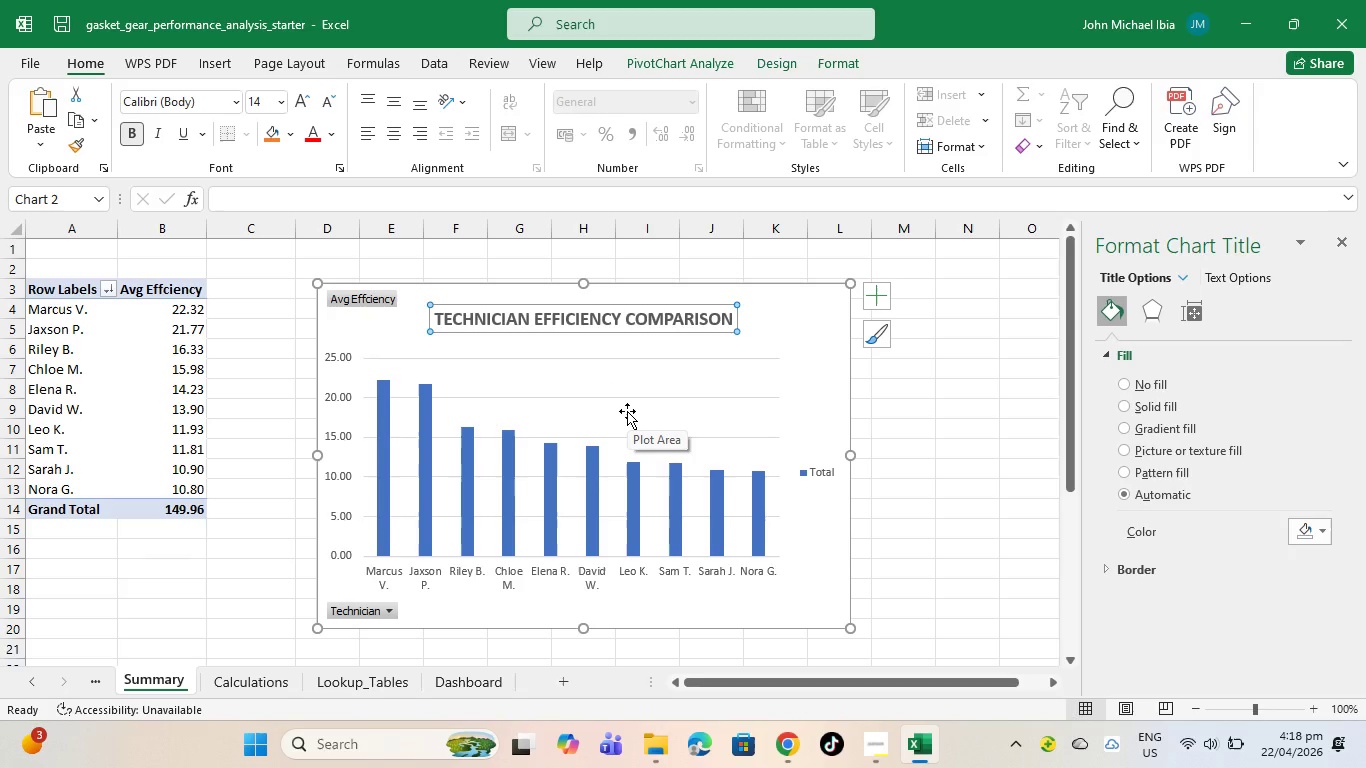 
wait(7.68)
 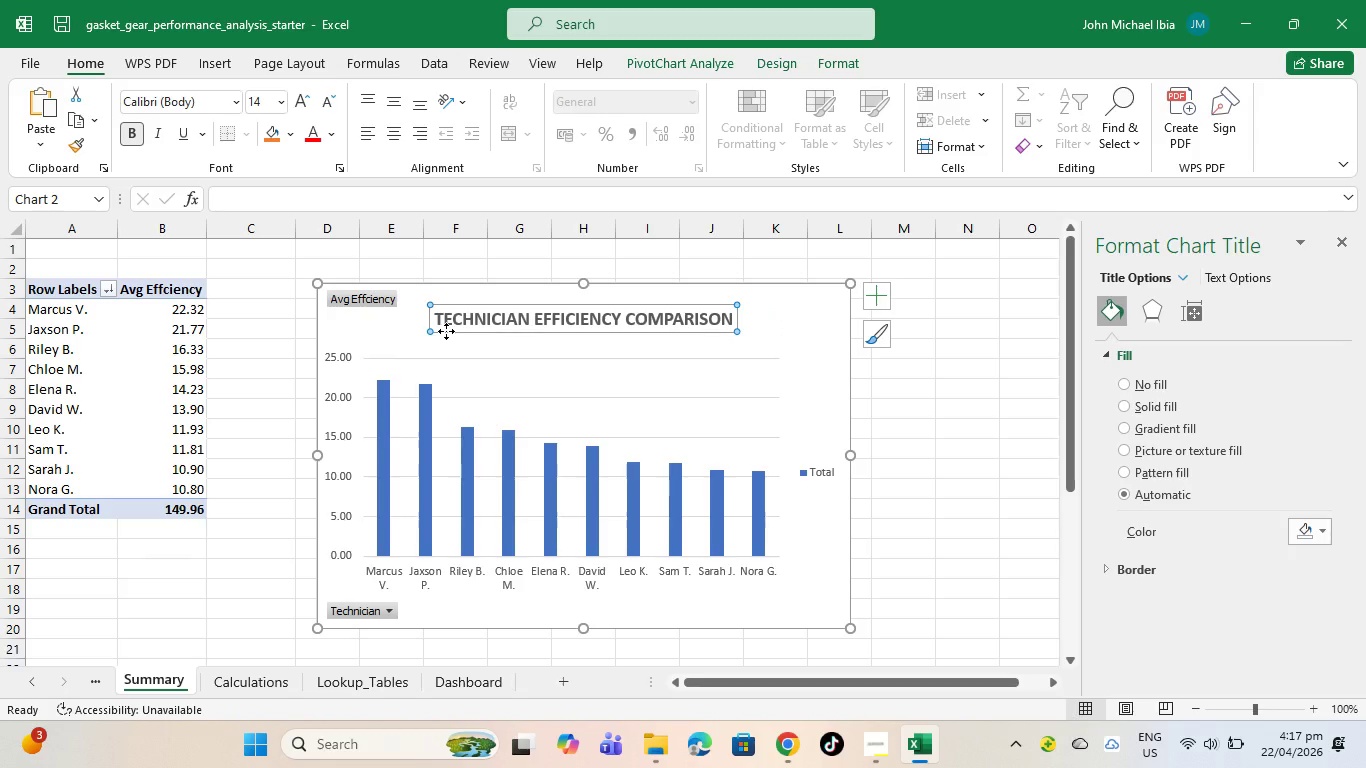 
mouse_move([130, 344])
 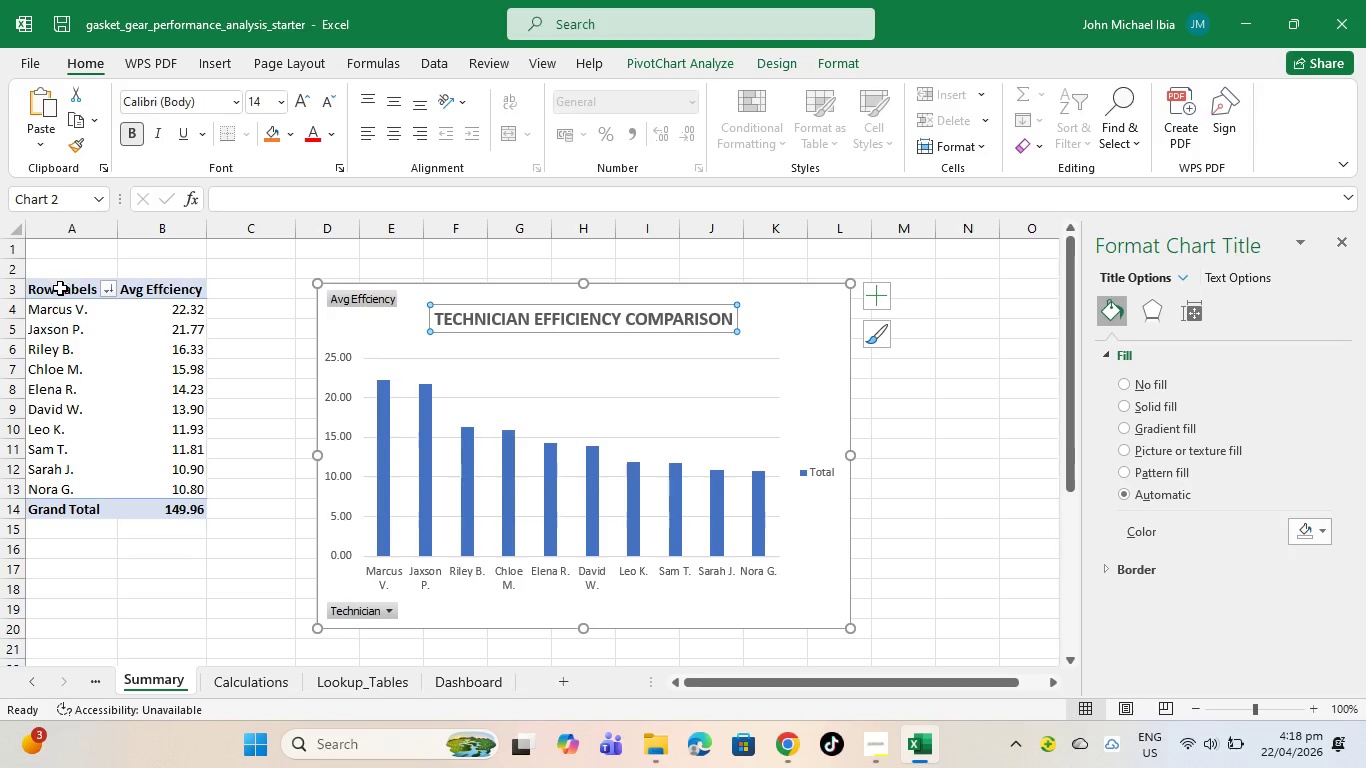 
left_click_drag(start_coordinate=[60, 288], to_coordinate=[113, 440])
 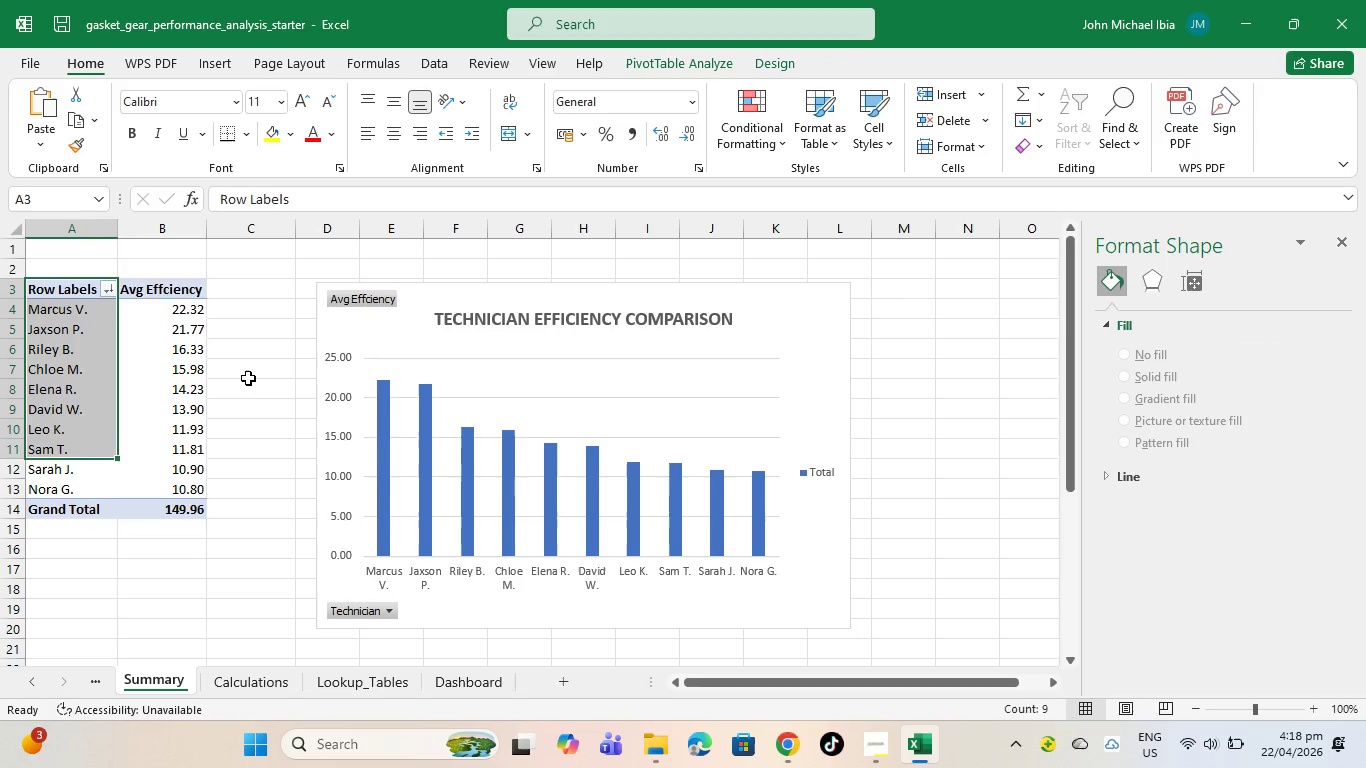 
left_click([248, 378])
 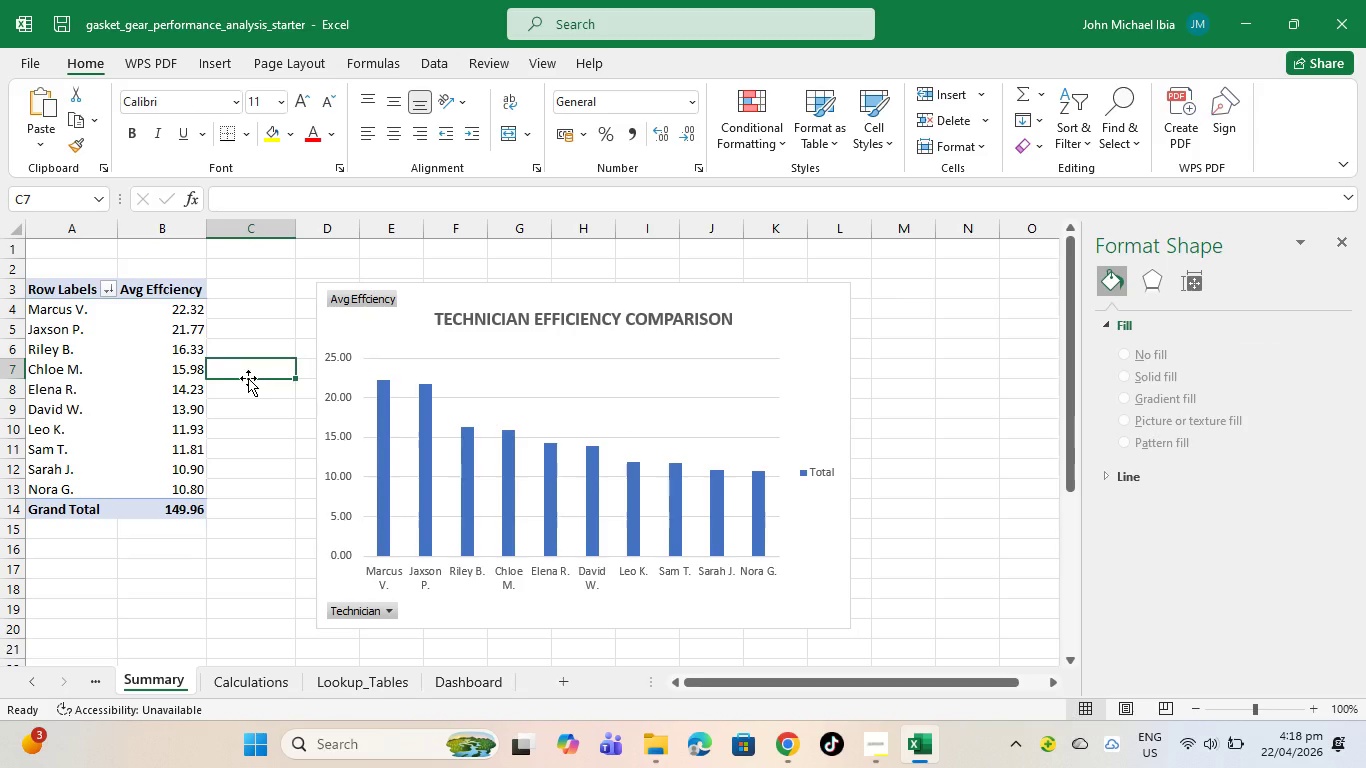 
mouse_move([236, 317])
 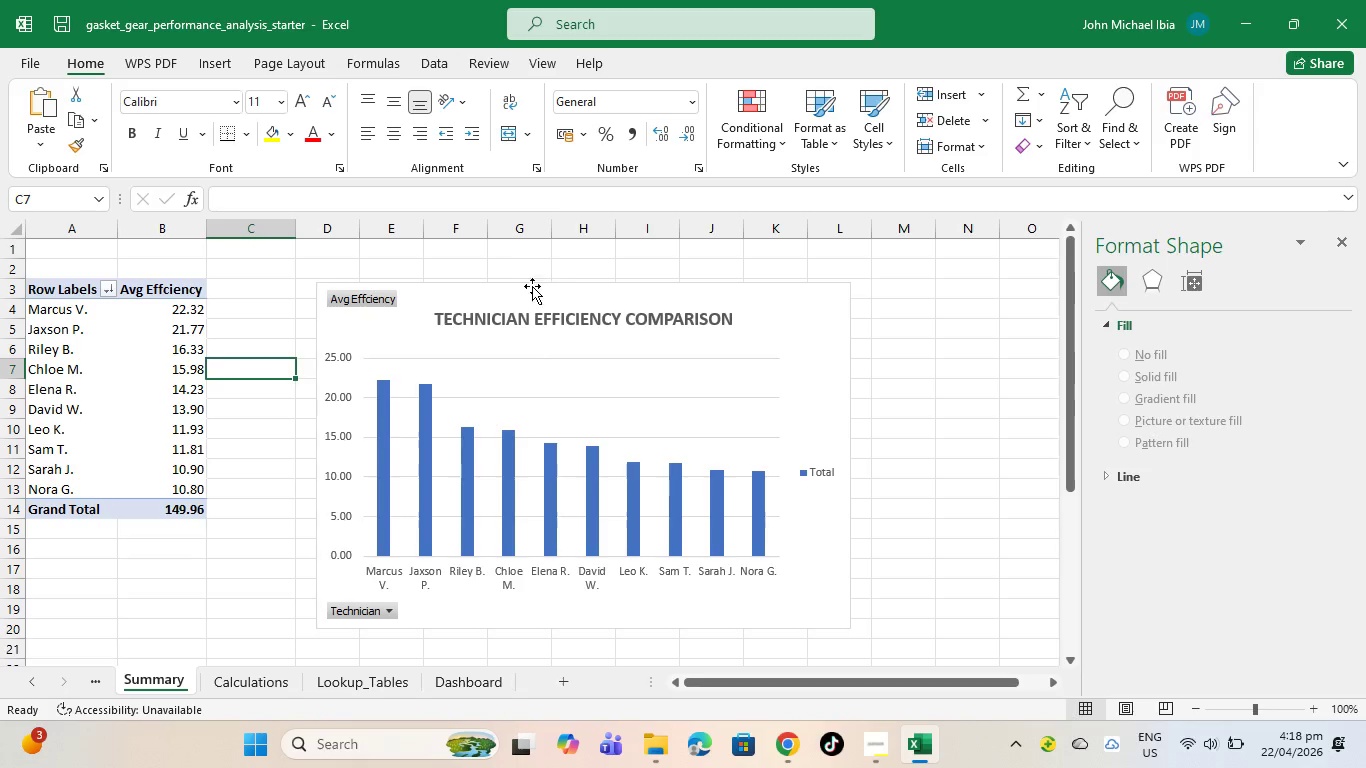 
left_click([516, 291])
 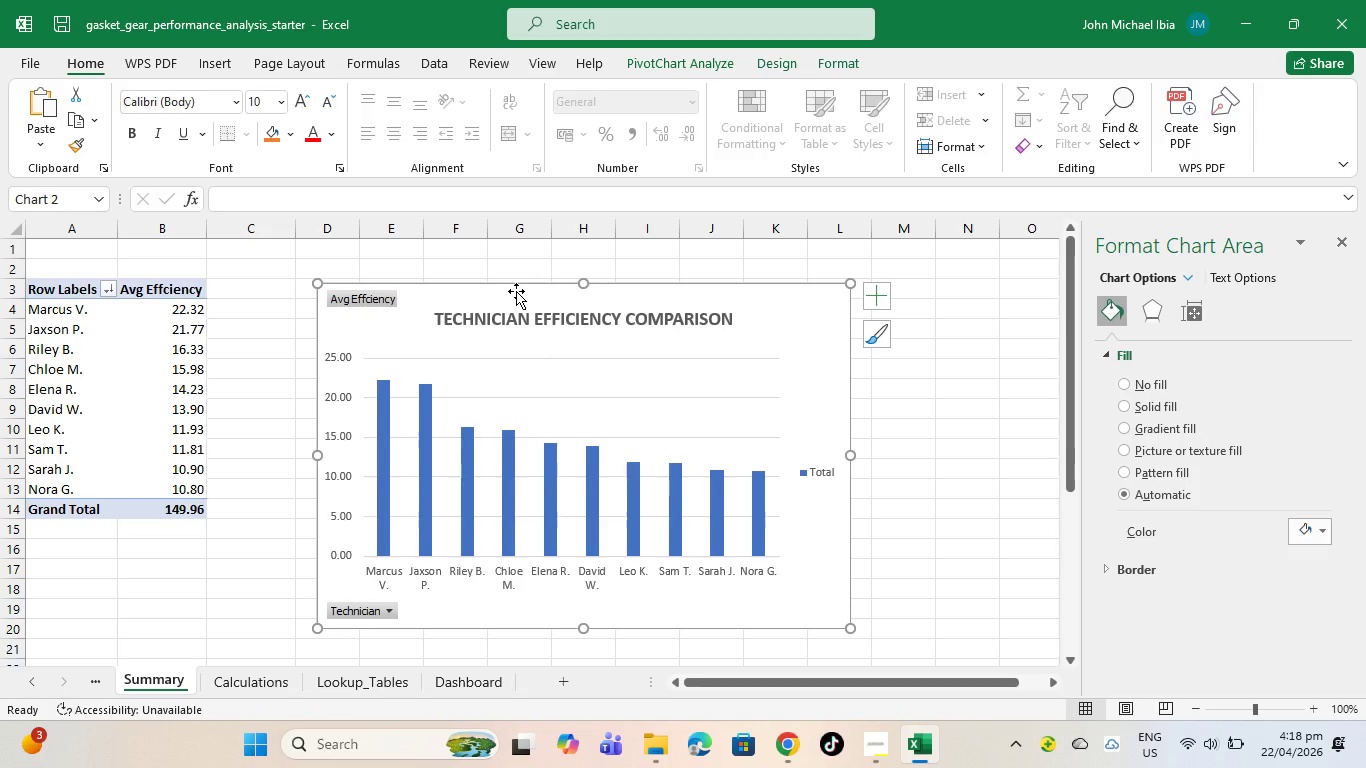 
wait(5.56)
 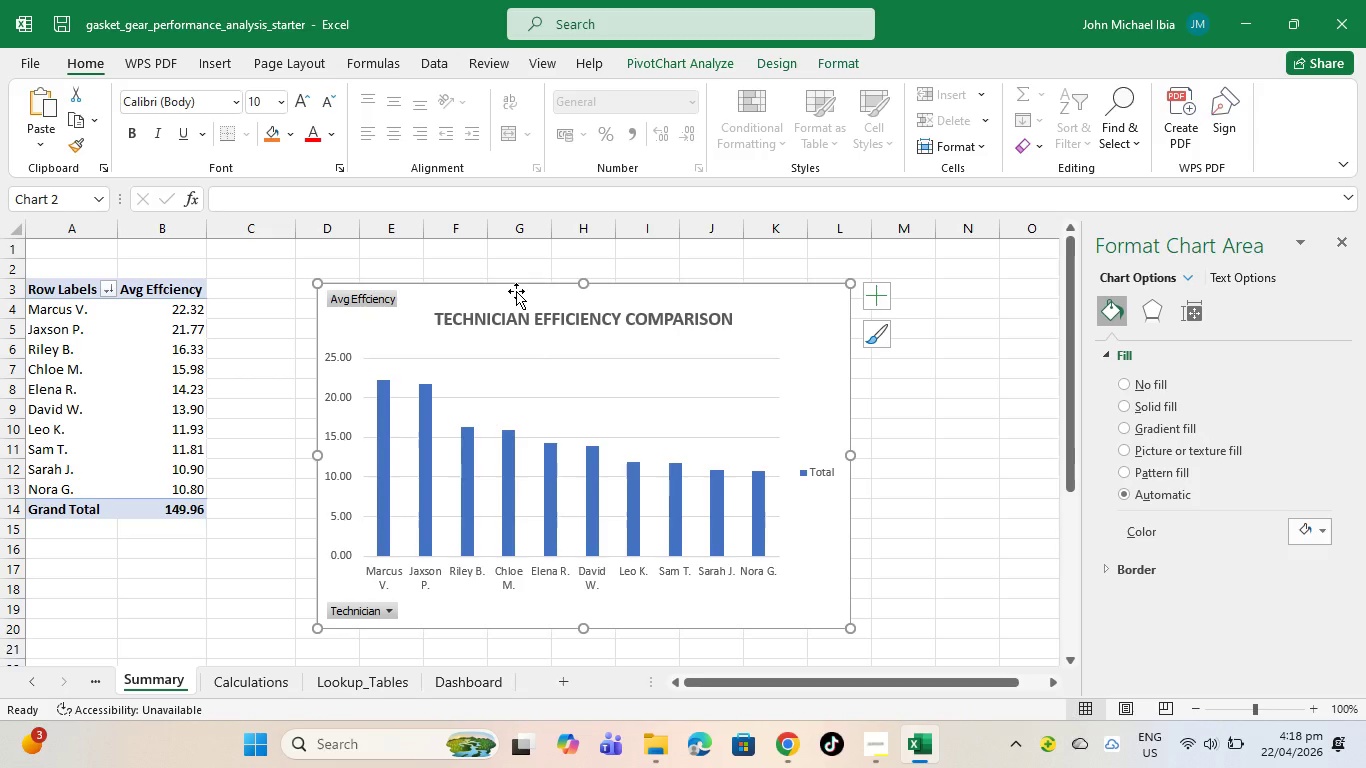 
left_click([947, 467])
 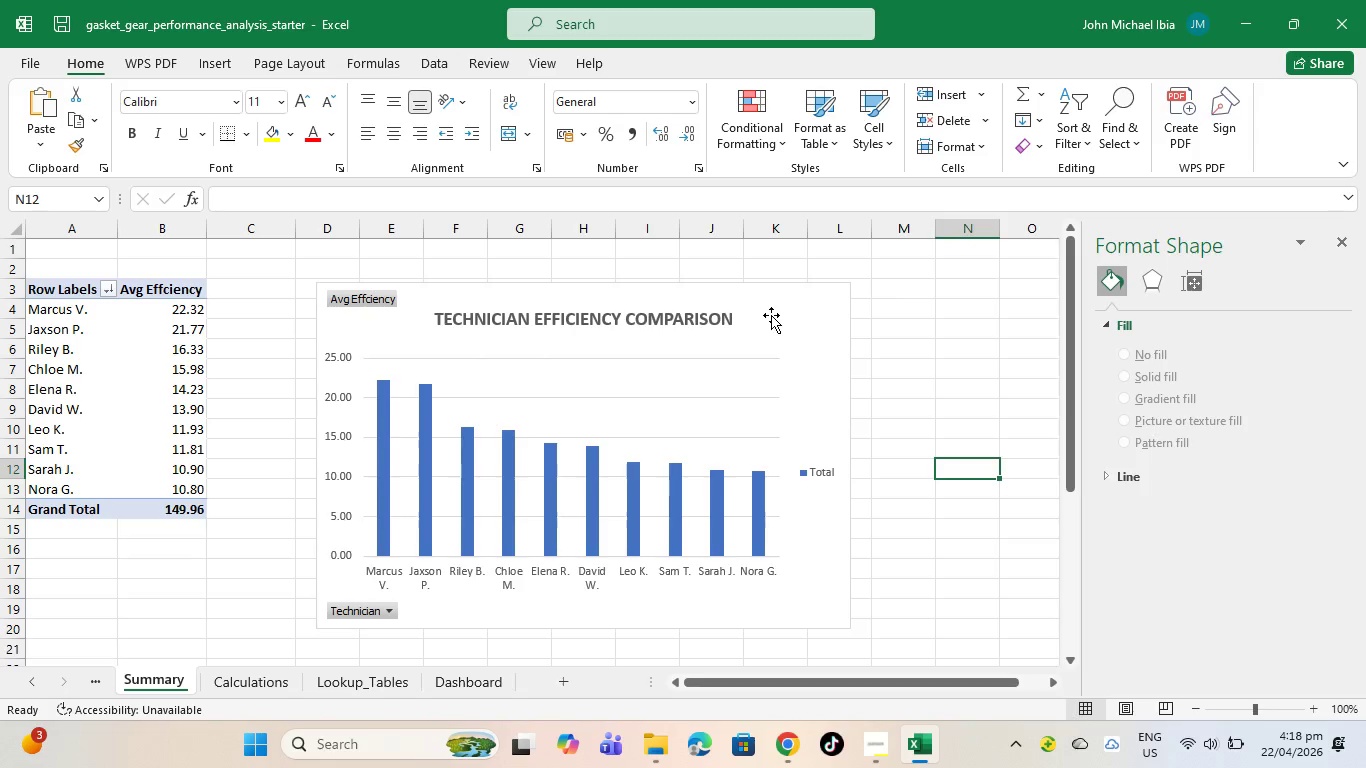 
left_click([784, 304])
 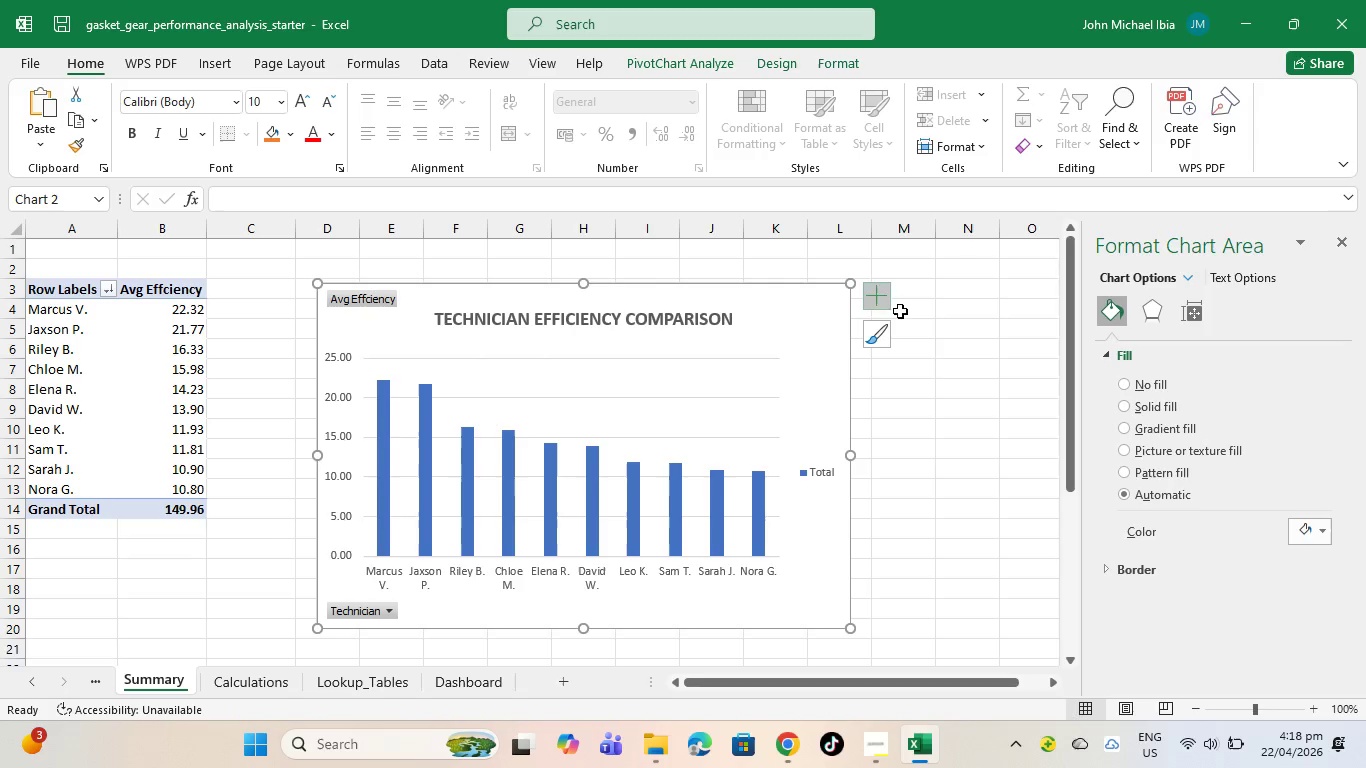 
left_click([949, 425])
 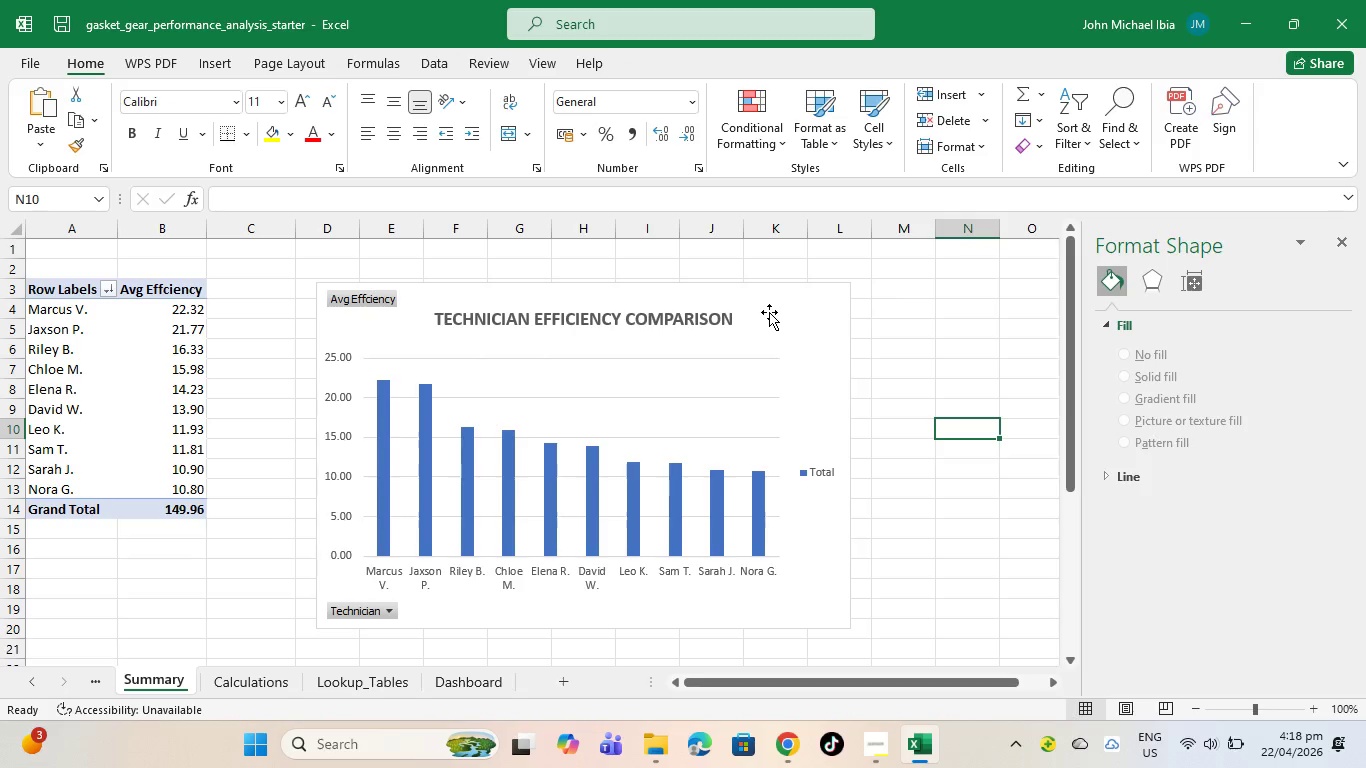 
right_click([769, 312])
 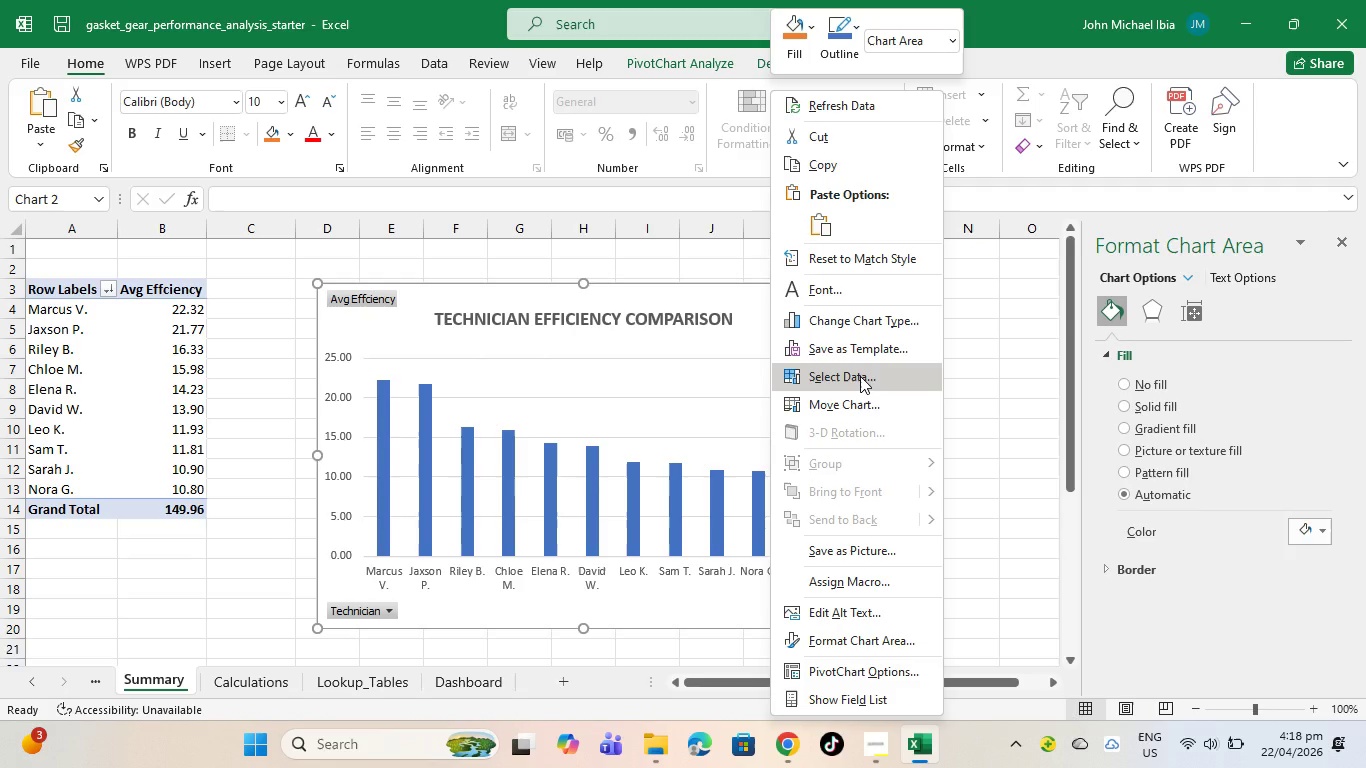 
wait(11.39)
 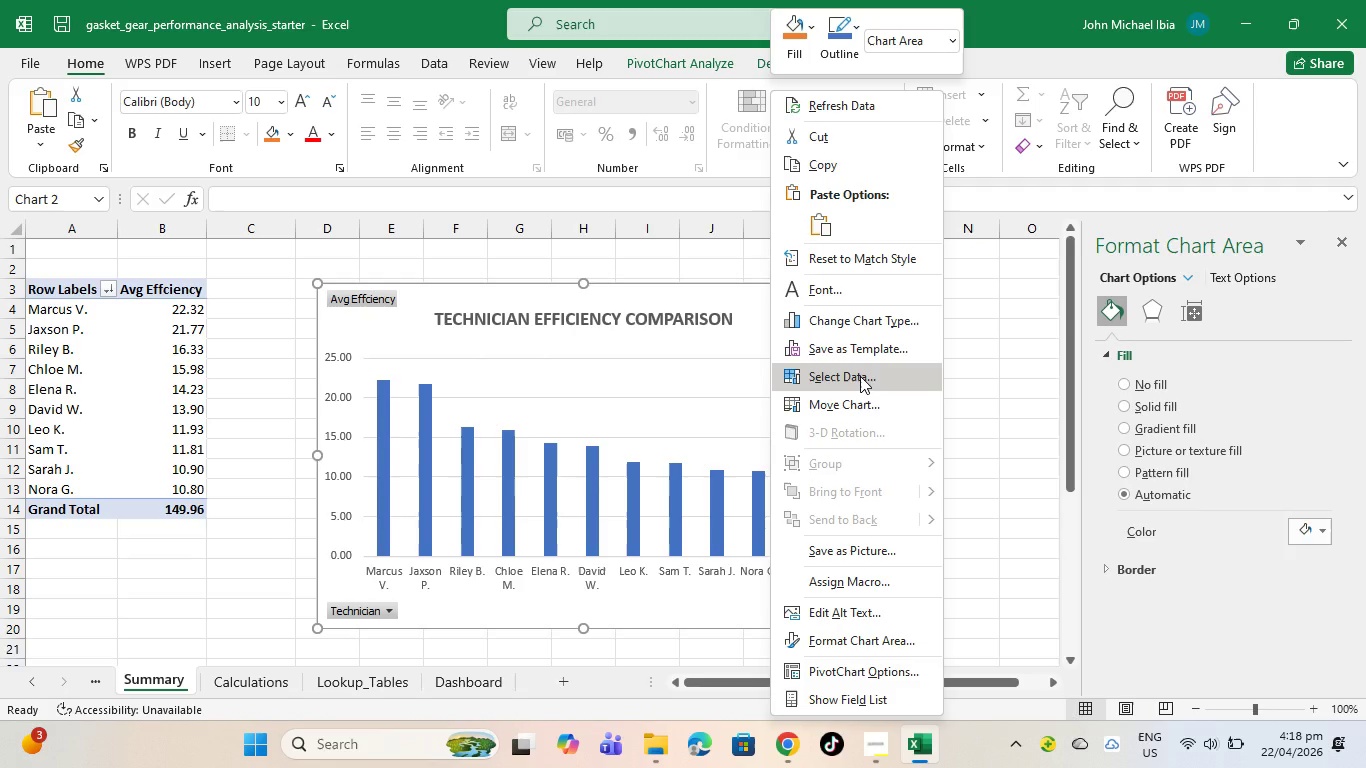 
left_click([979, 397])
 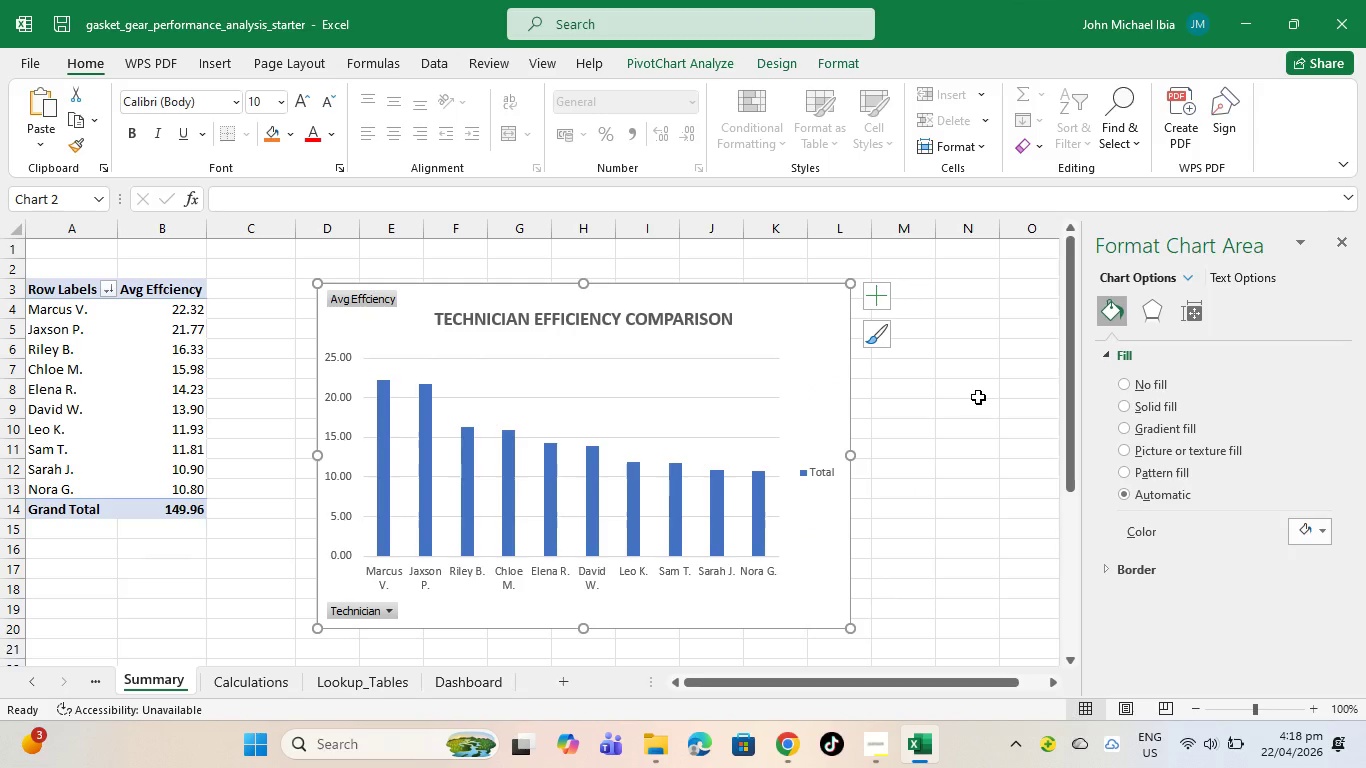 
wait(8.06)
 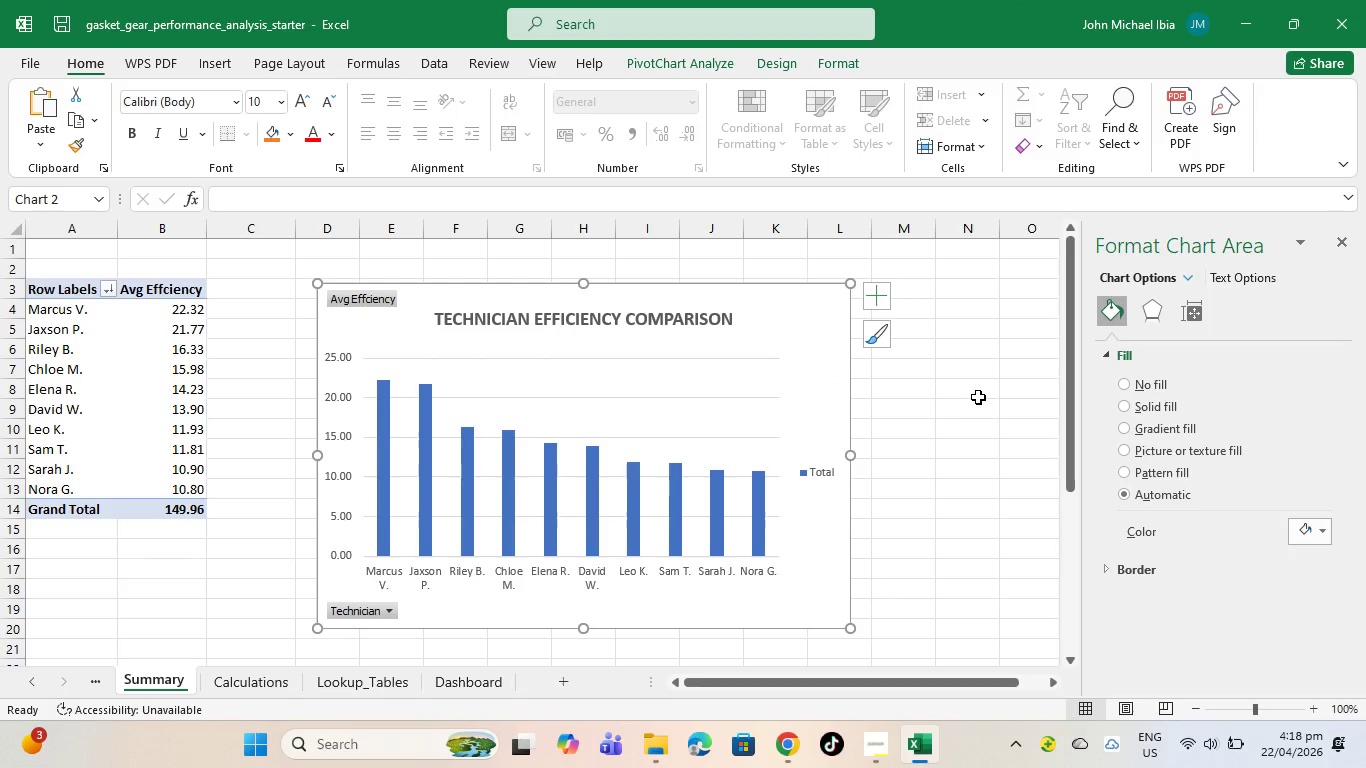 
left_click([1147, 315])
 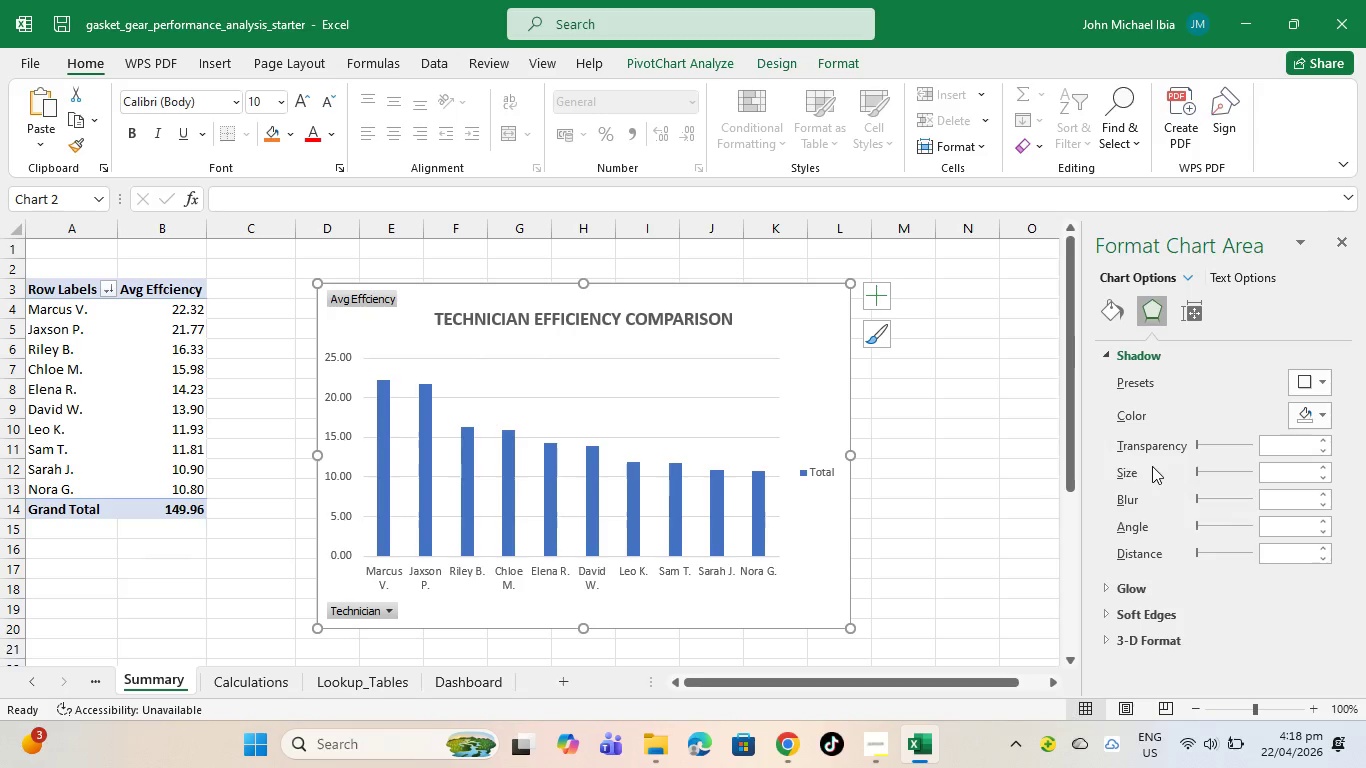 
scroll: coordinate [1151, 569], scroll_direction: down, amount: 3.0
 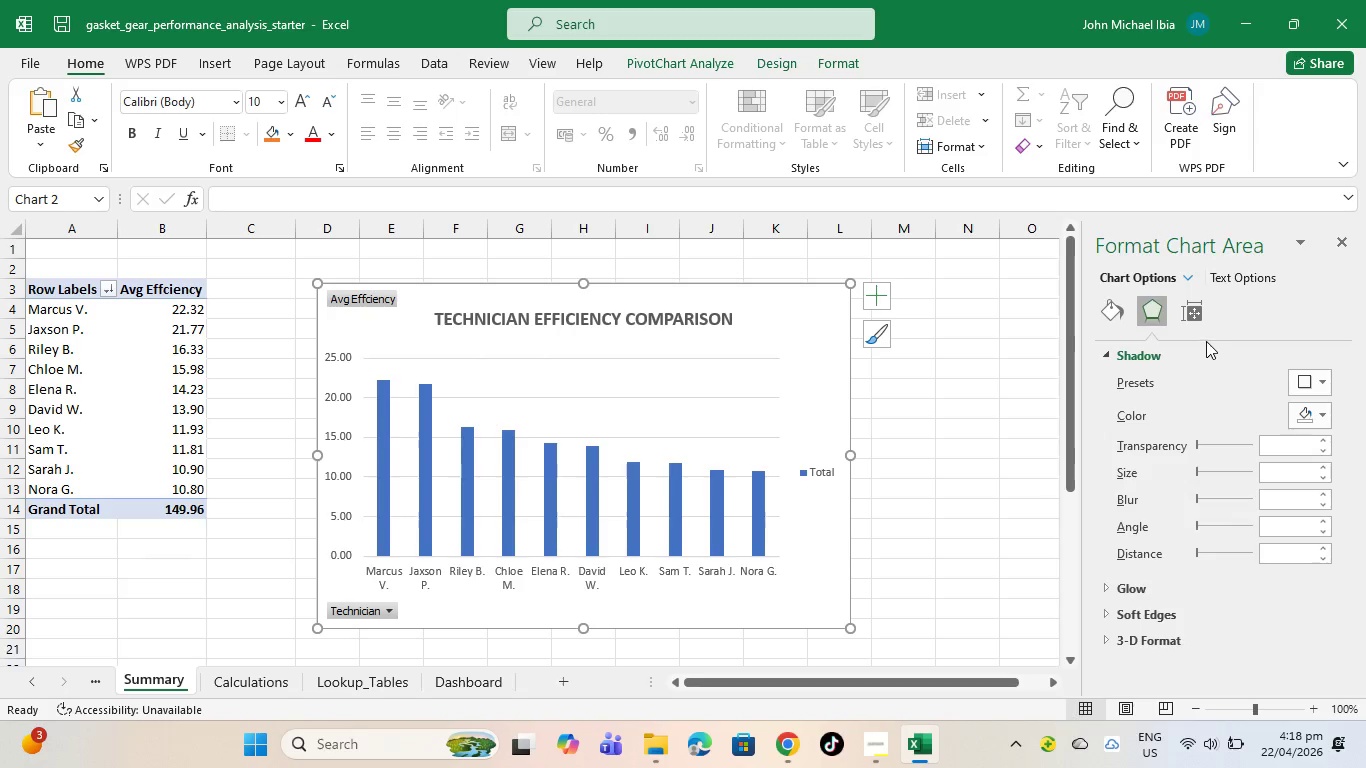 
left_click([1195, 322])
 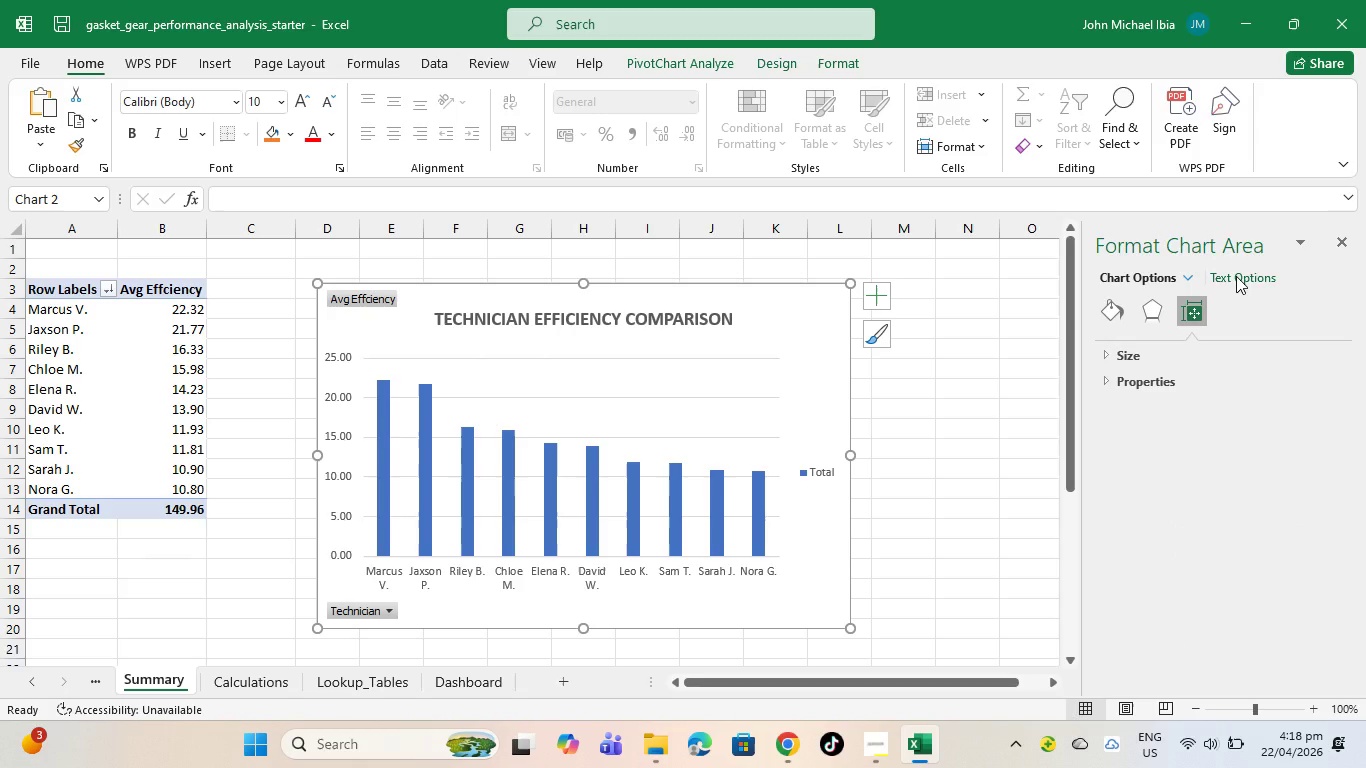 
left_click([1236, 276])
 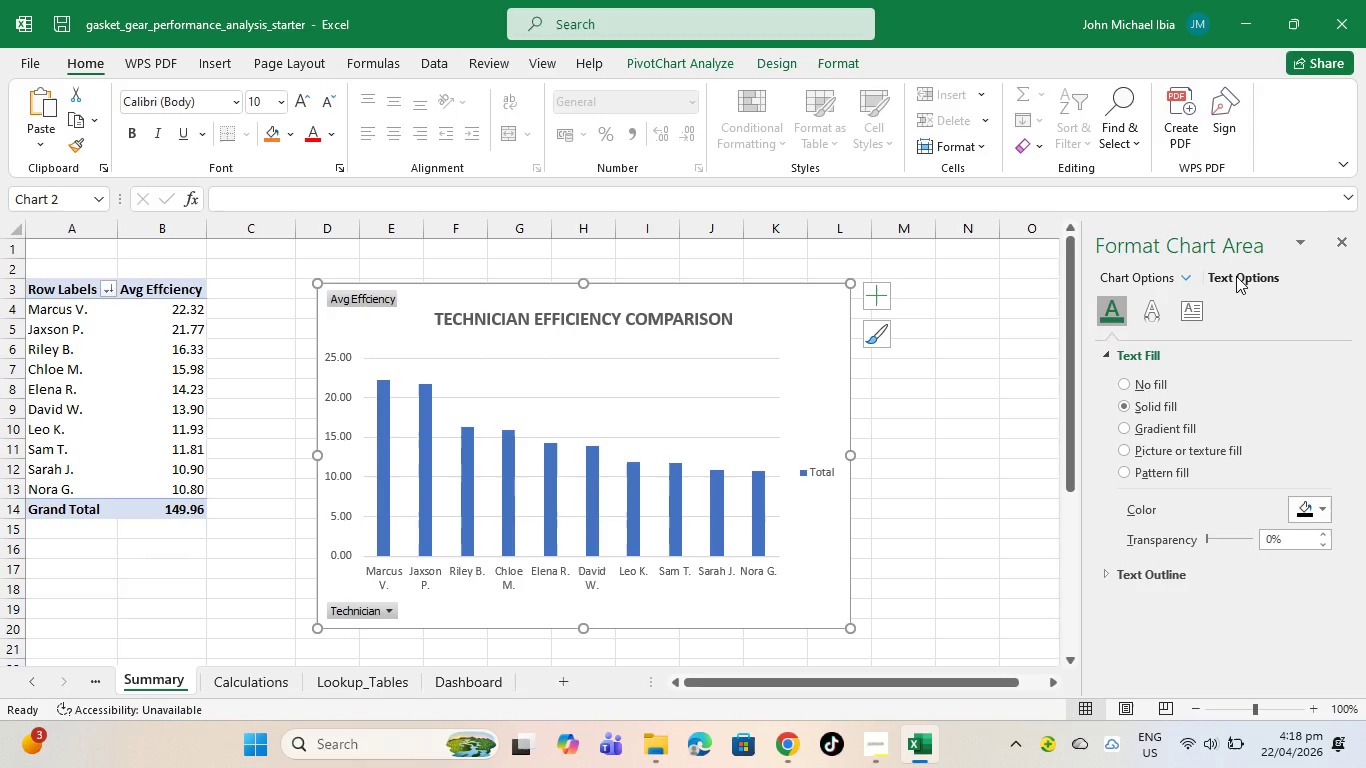 
wait(7.17)
 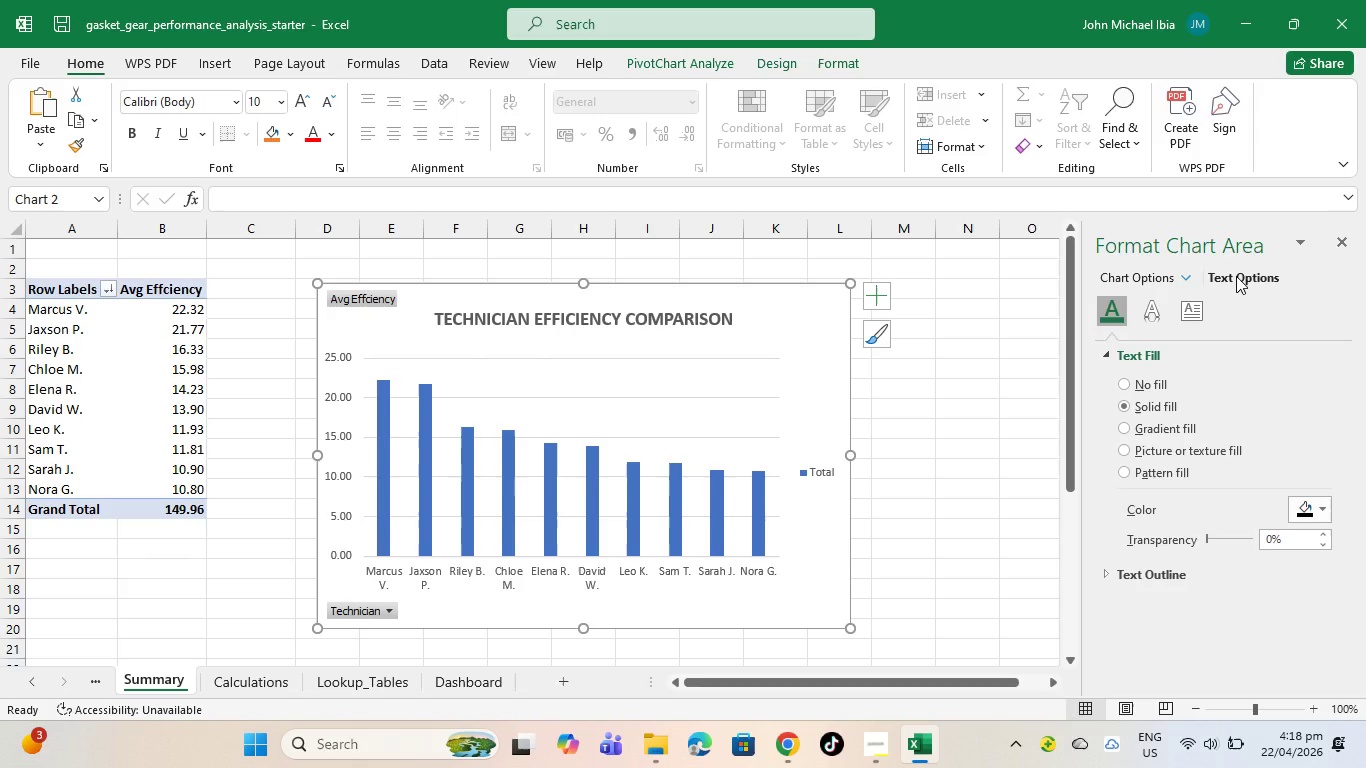 
left_click([1120, 309])
 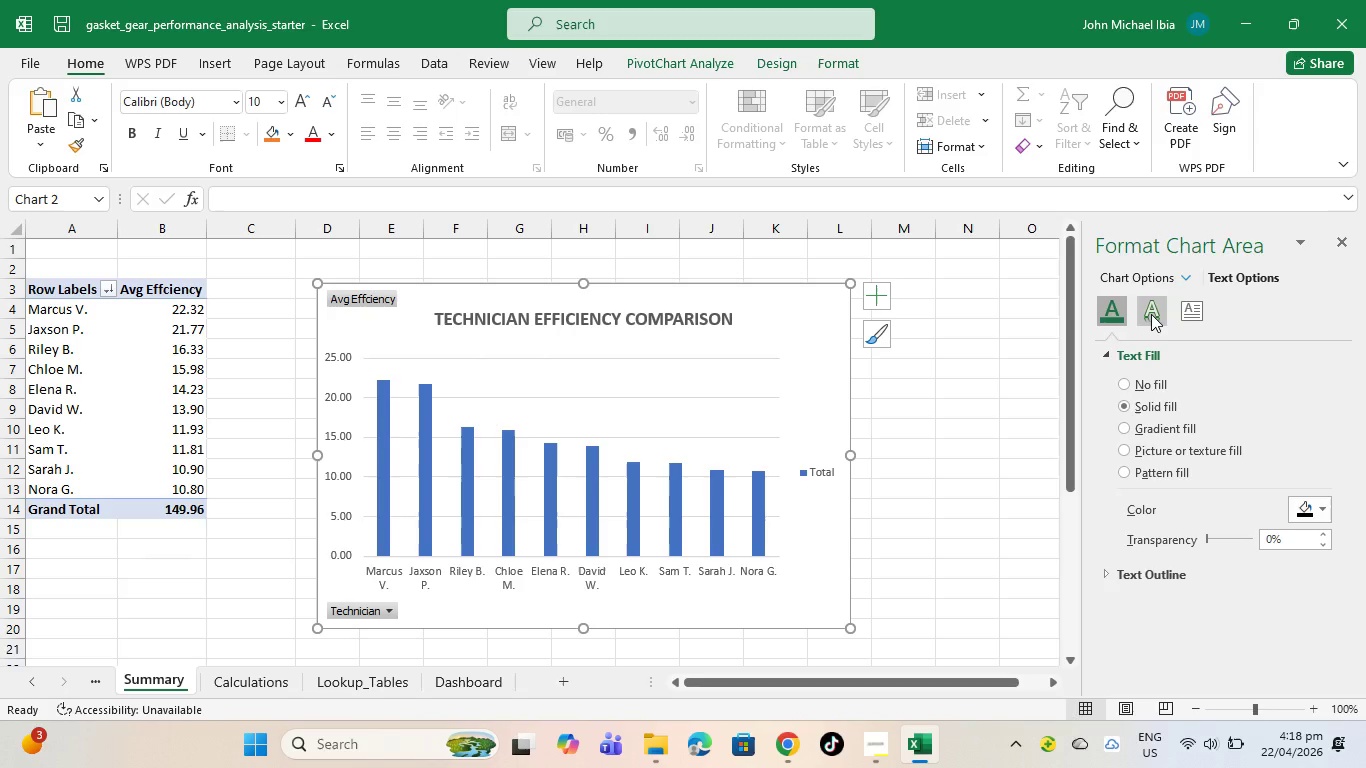 
left_click([1151, 314])
 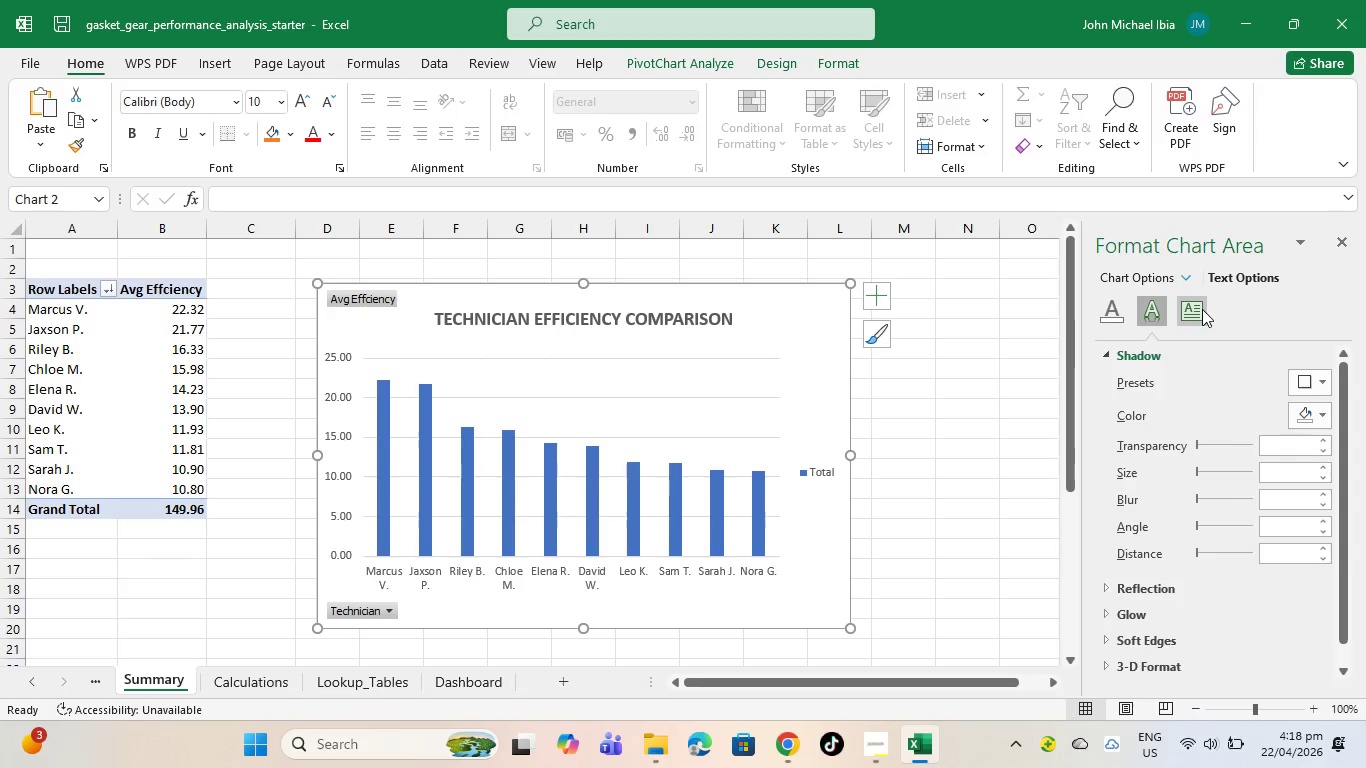 
left_click([1202, 309])
 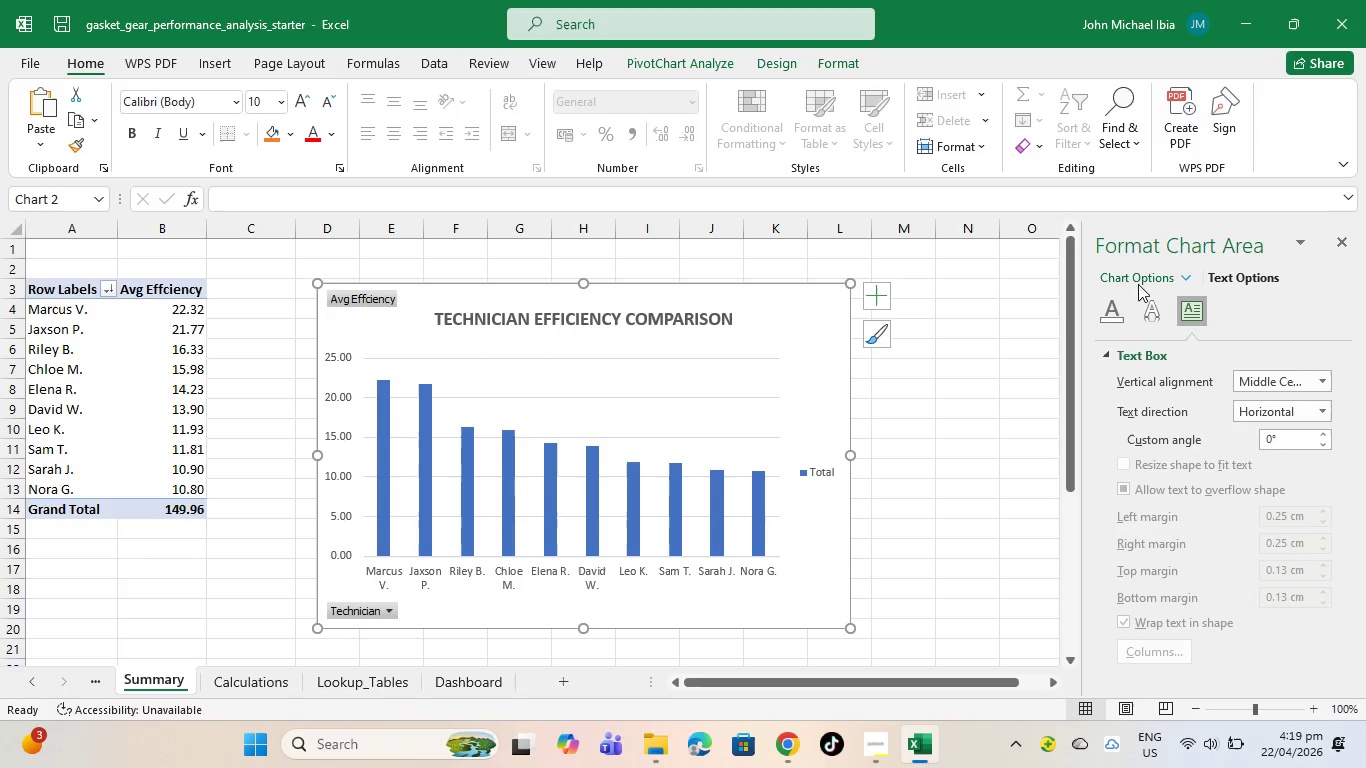 
left_click([1138, 279])
 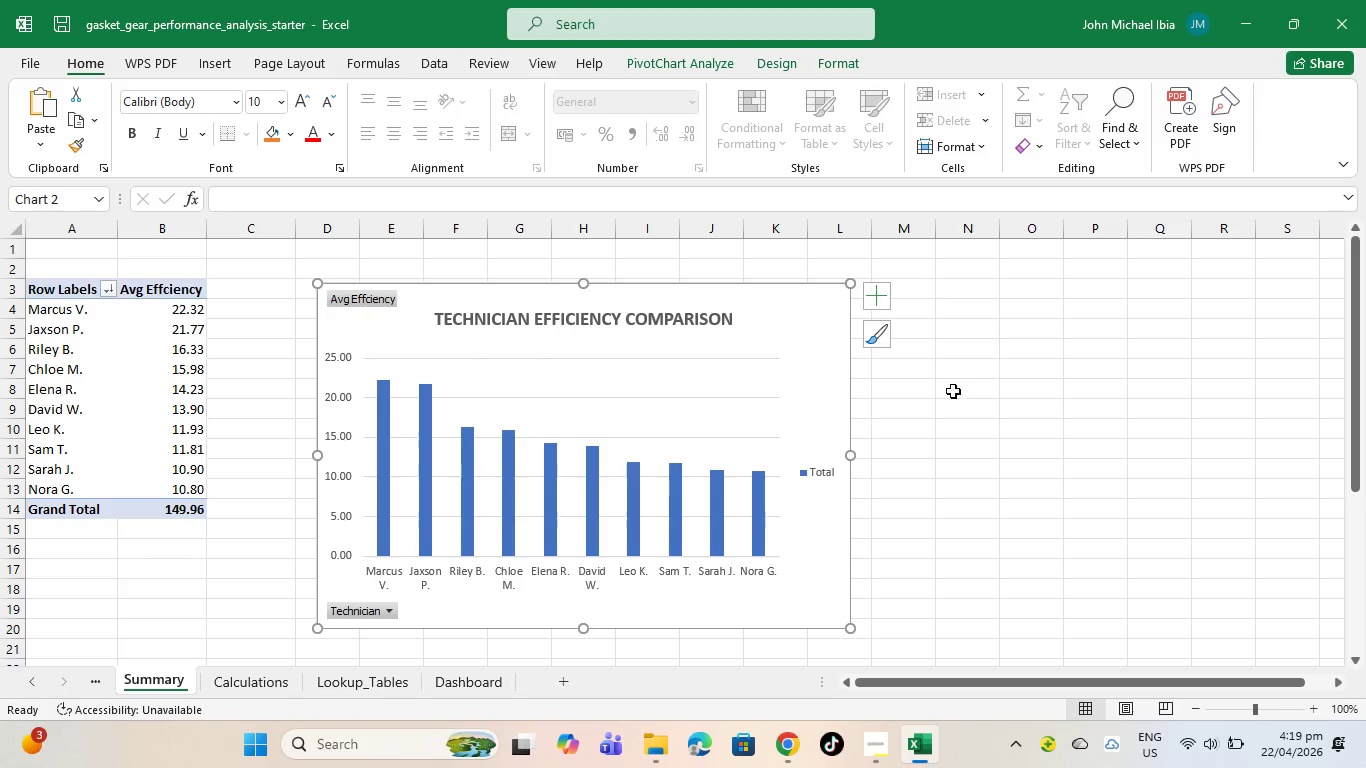 
left_click([896, 417])
 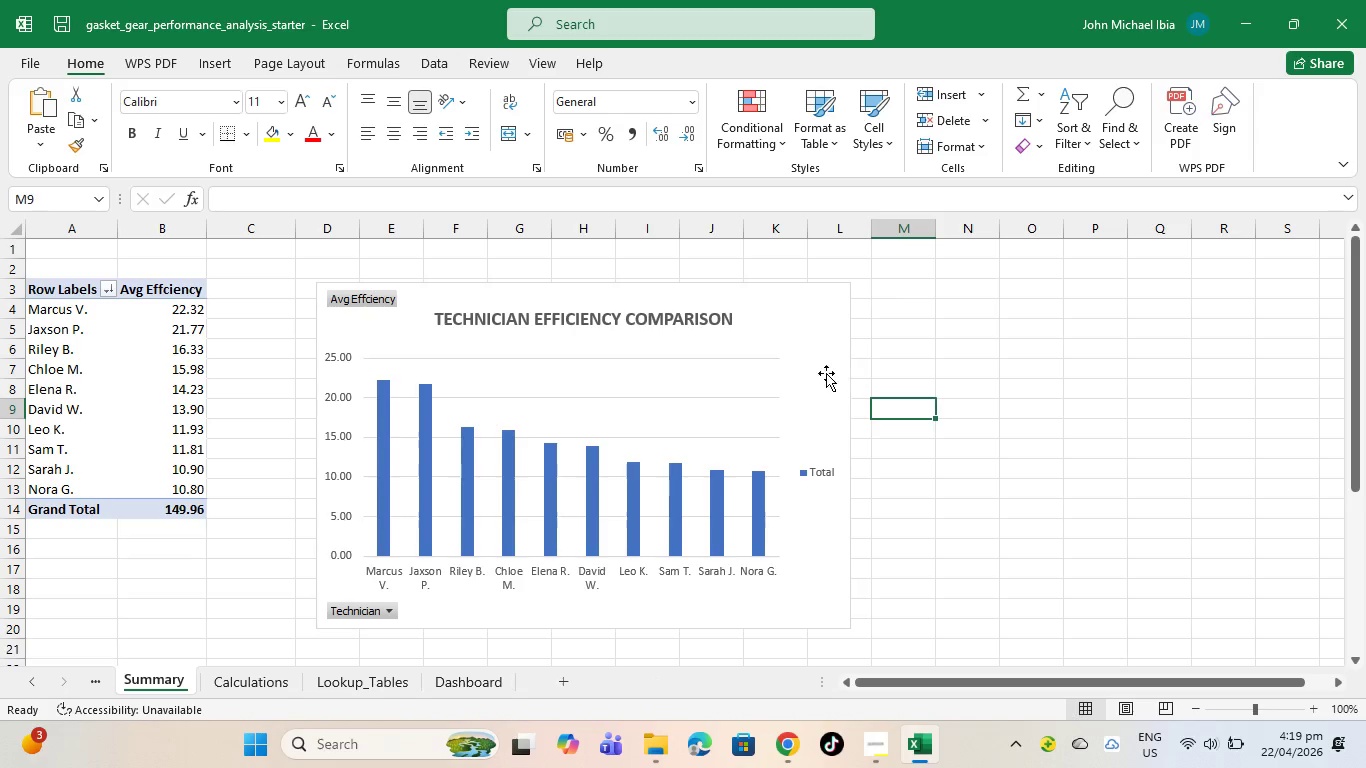 
left_click([823, 374])
 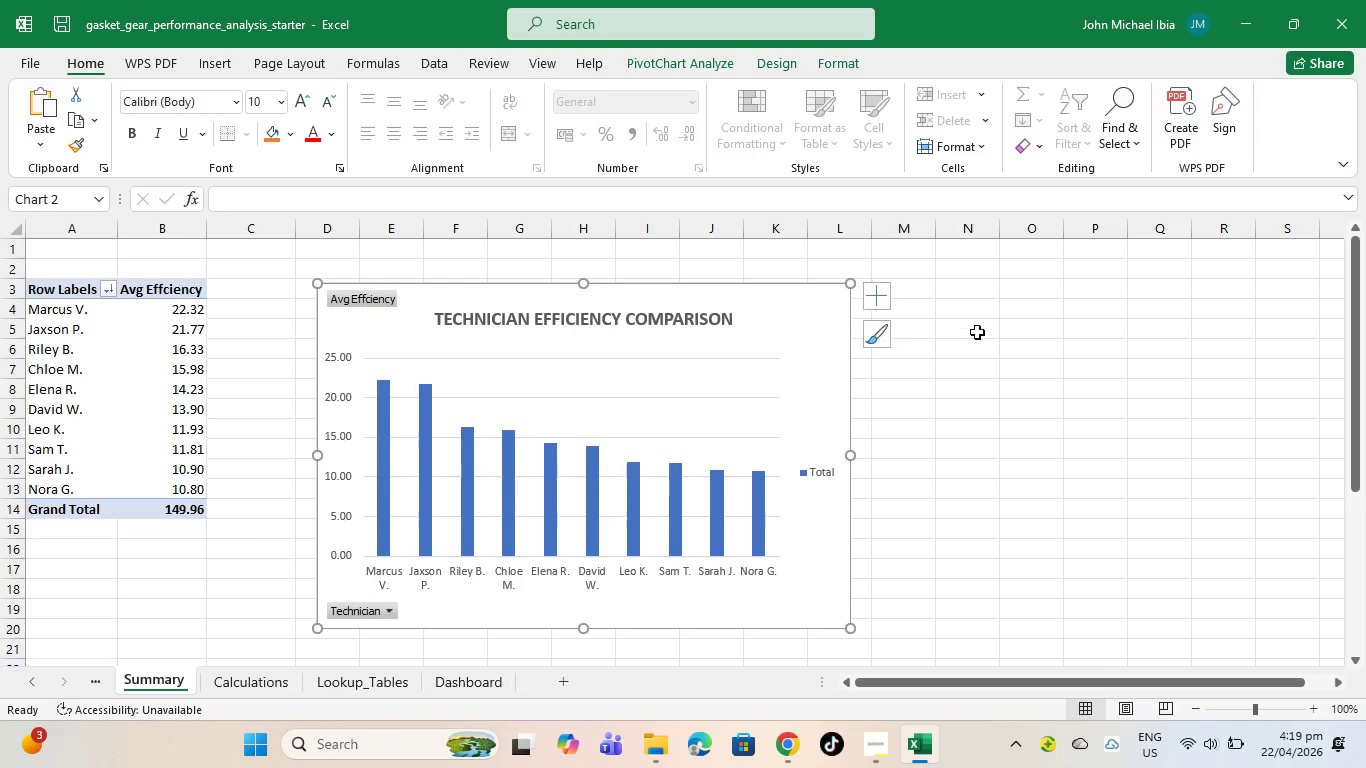 
right_click([977, 332])
 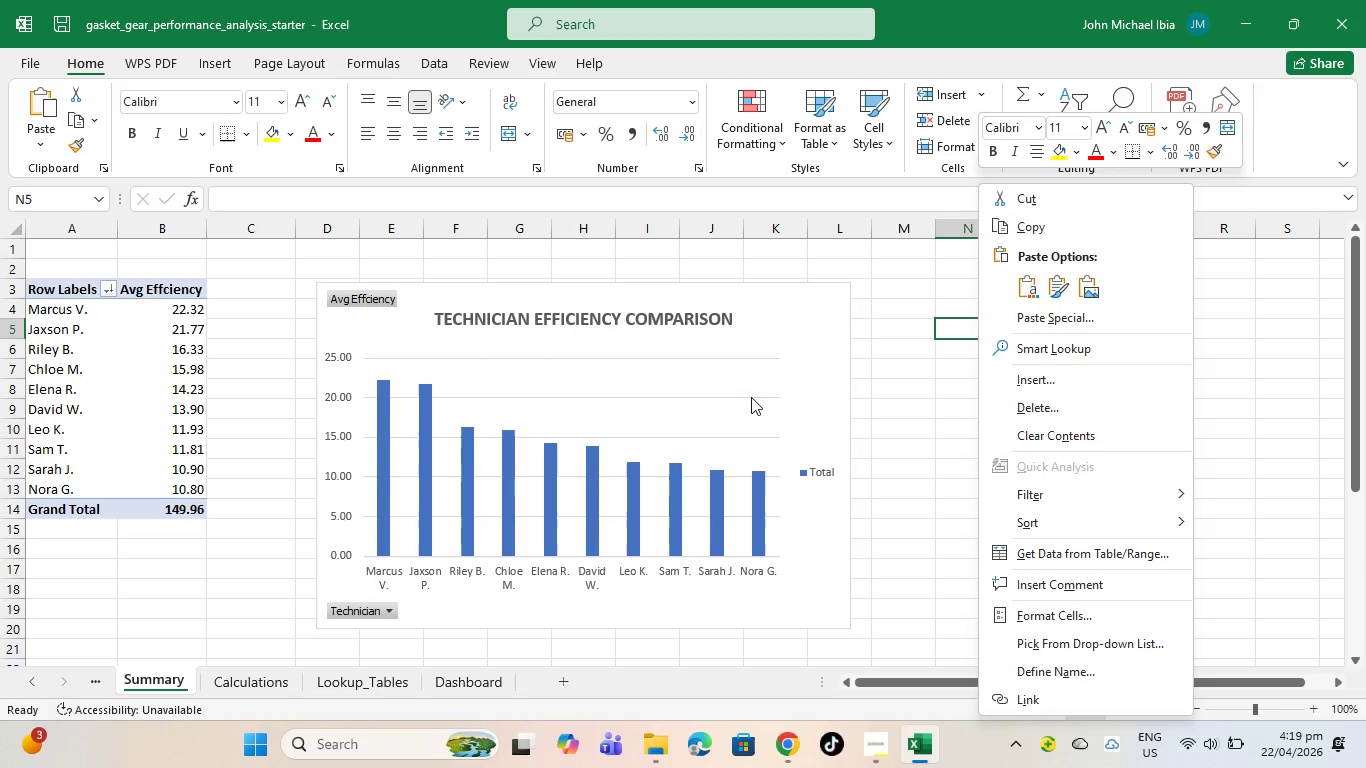 
left_click([824, 354])
 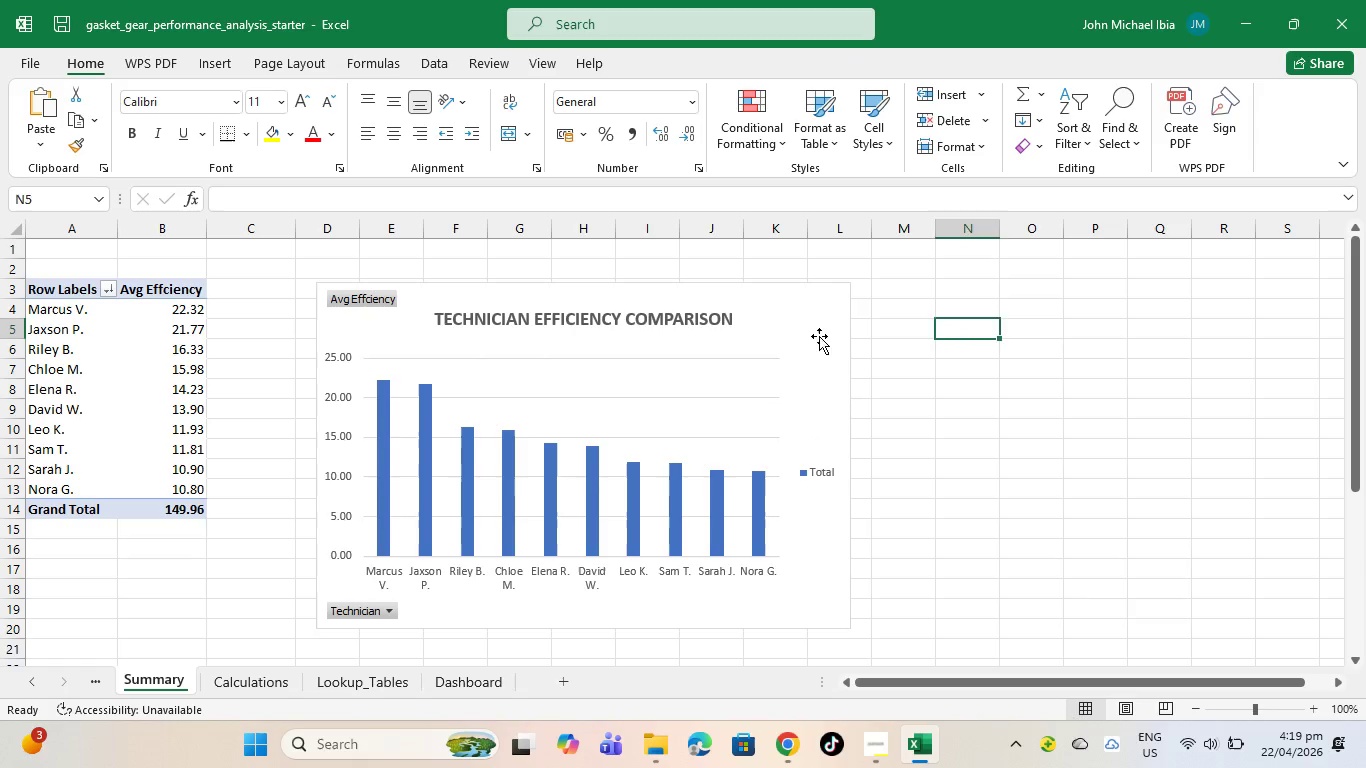 
right_click([819, 336])
 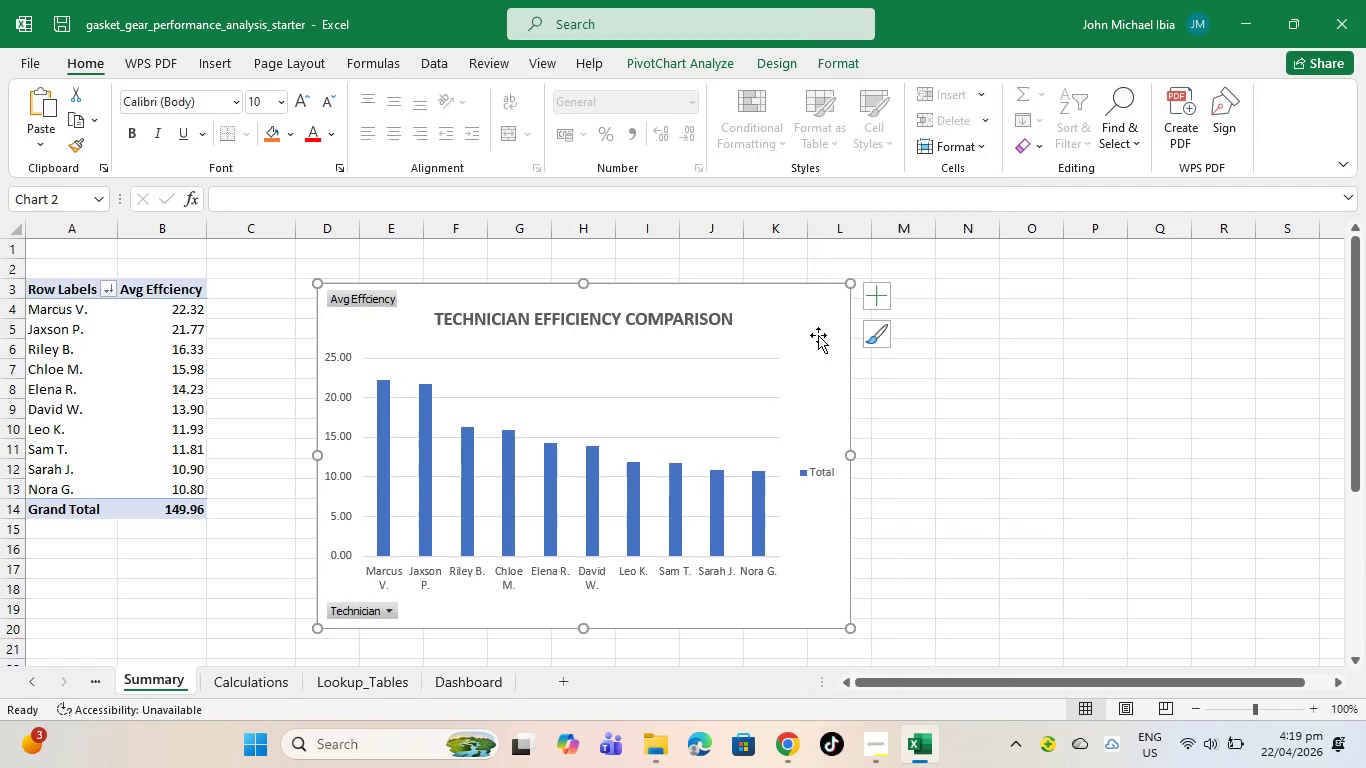 
double_click([818, 335])
 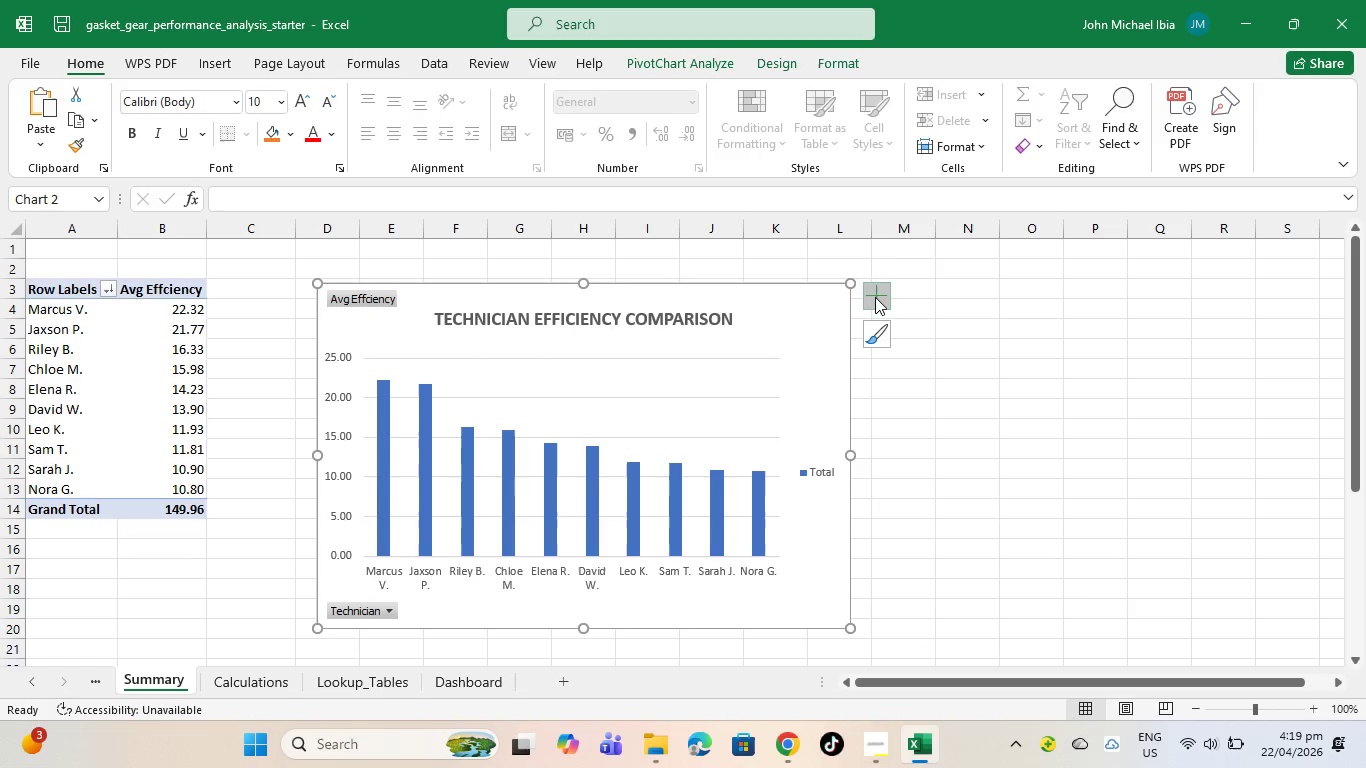 
left_click([875, 297])
 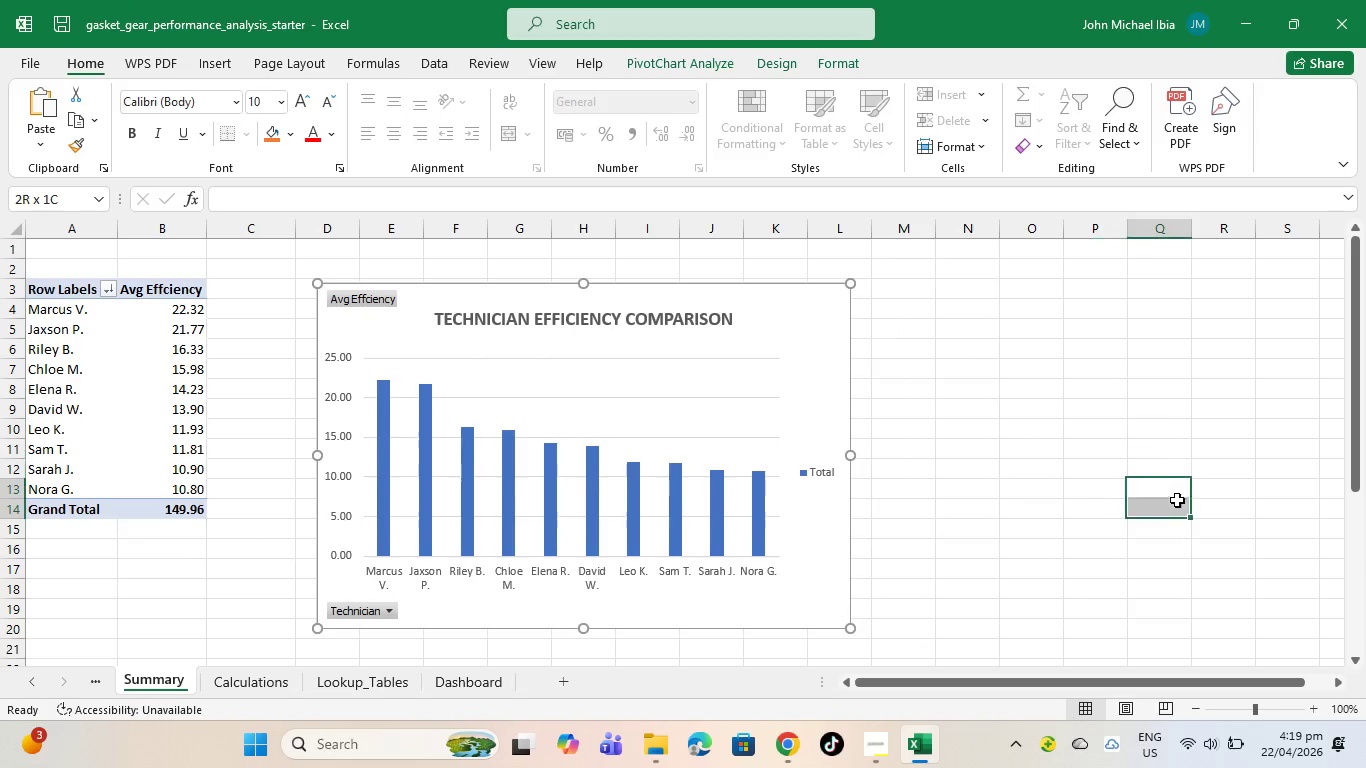 
left_click([811, 412])
 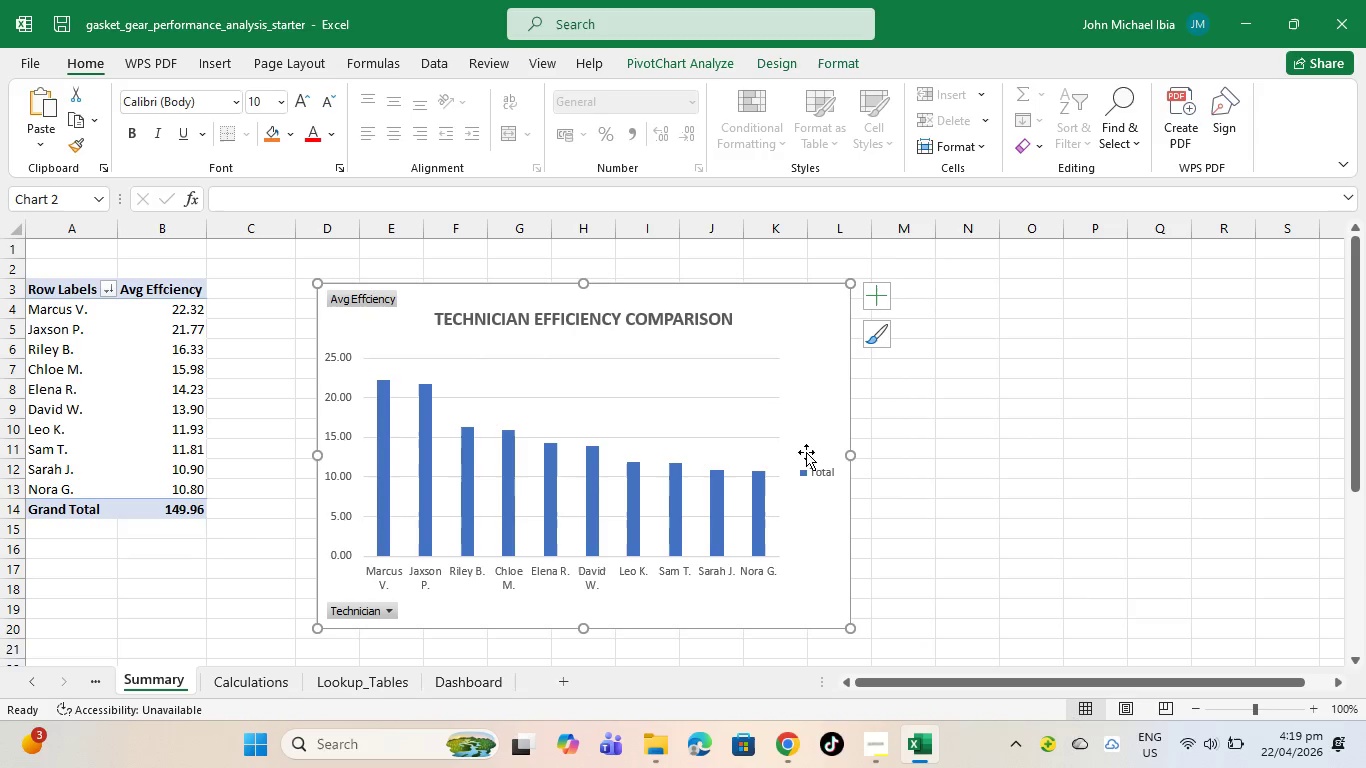 
right_click([808, 445])
 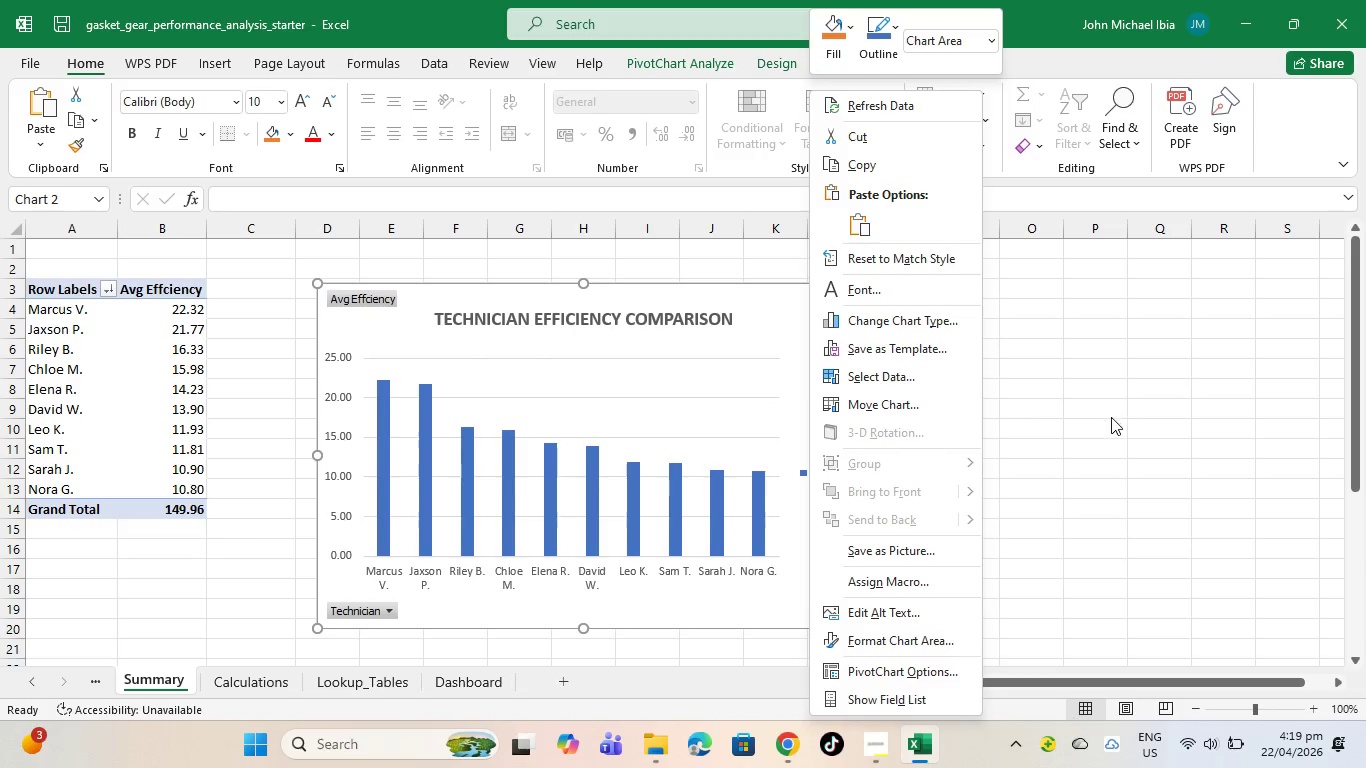 
left_click([1111, 423])
 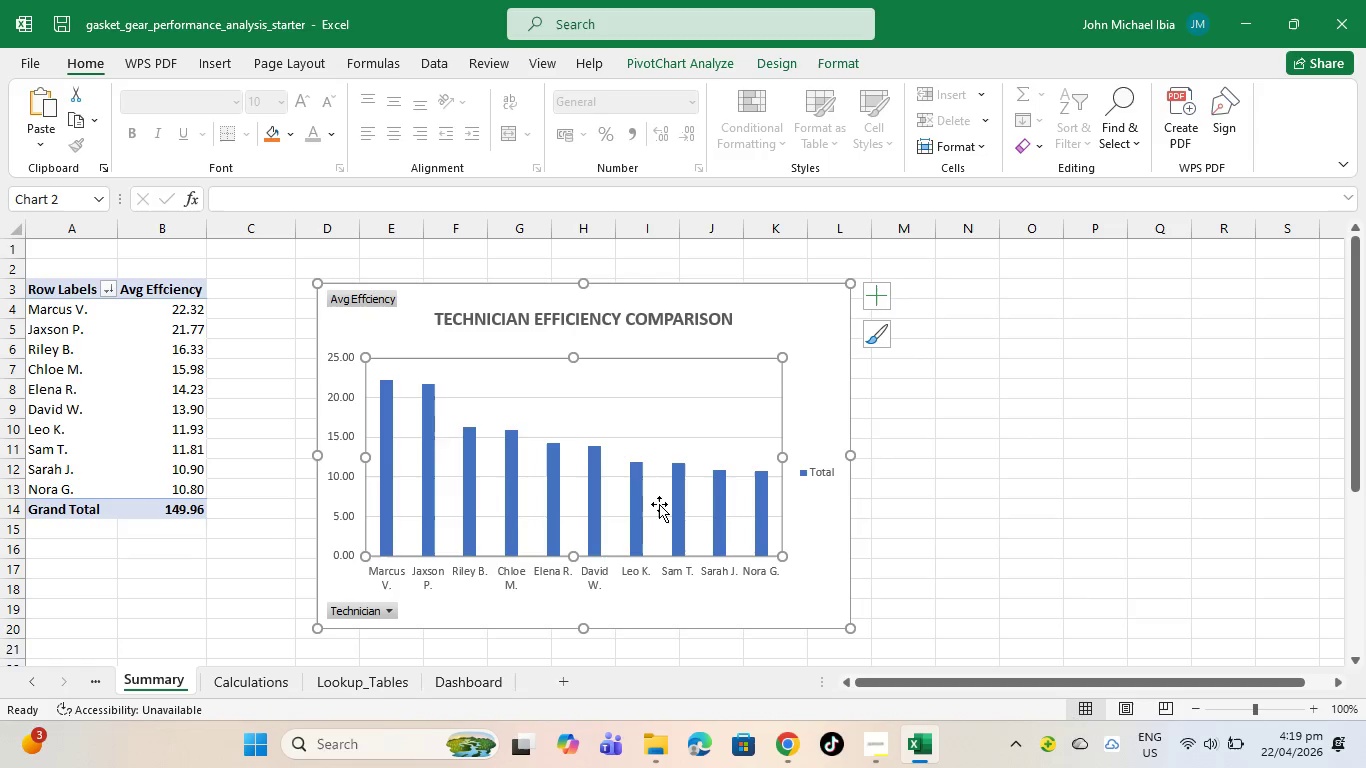 
left_click([510, 563])
 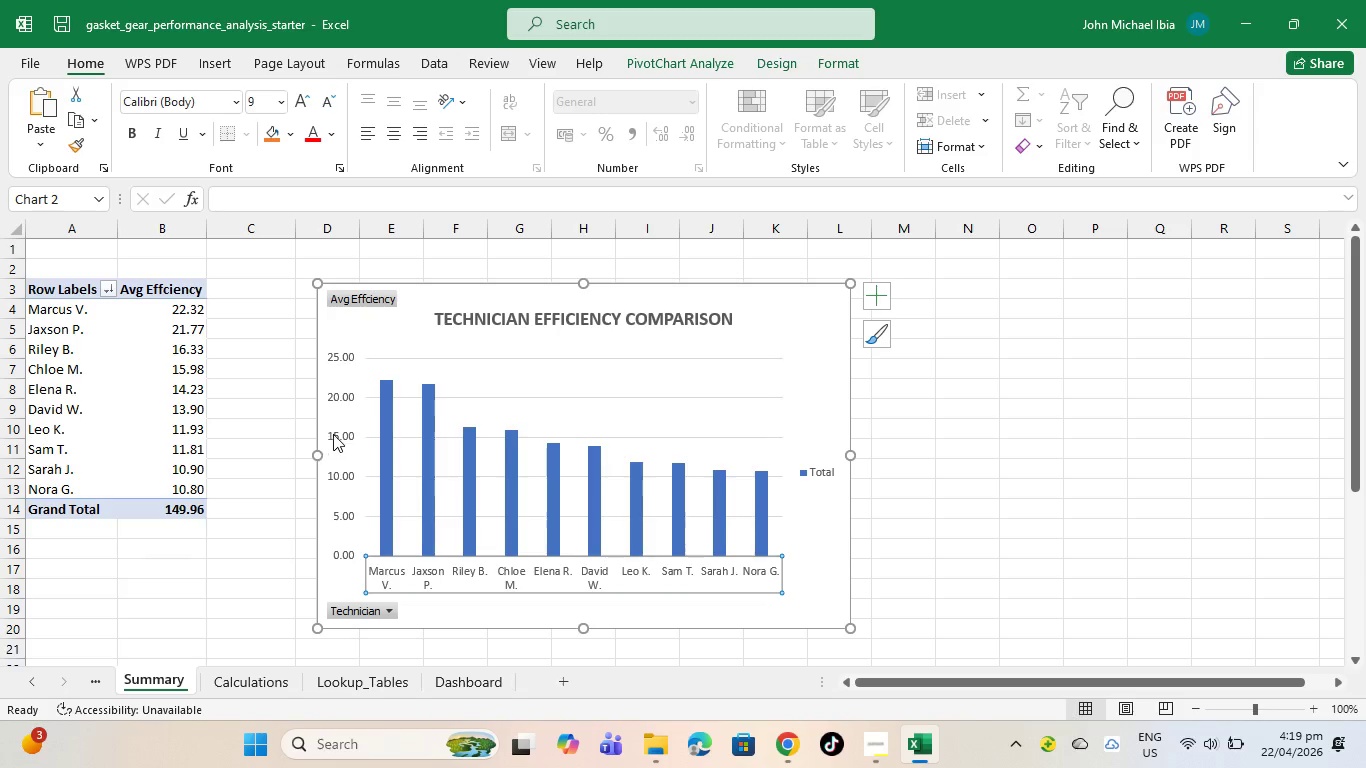 
left_click([339, 431])
 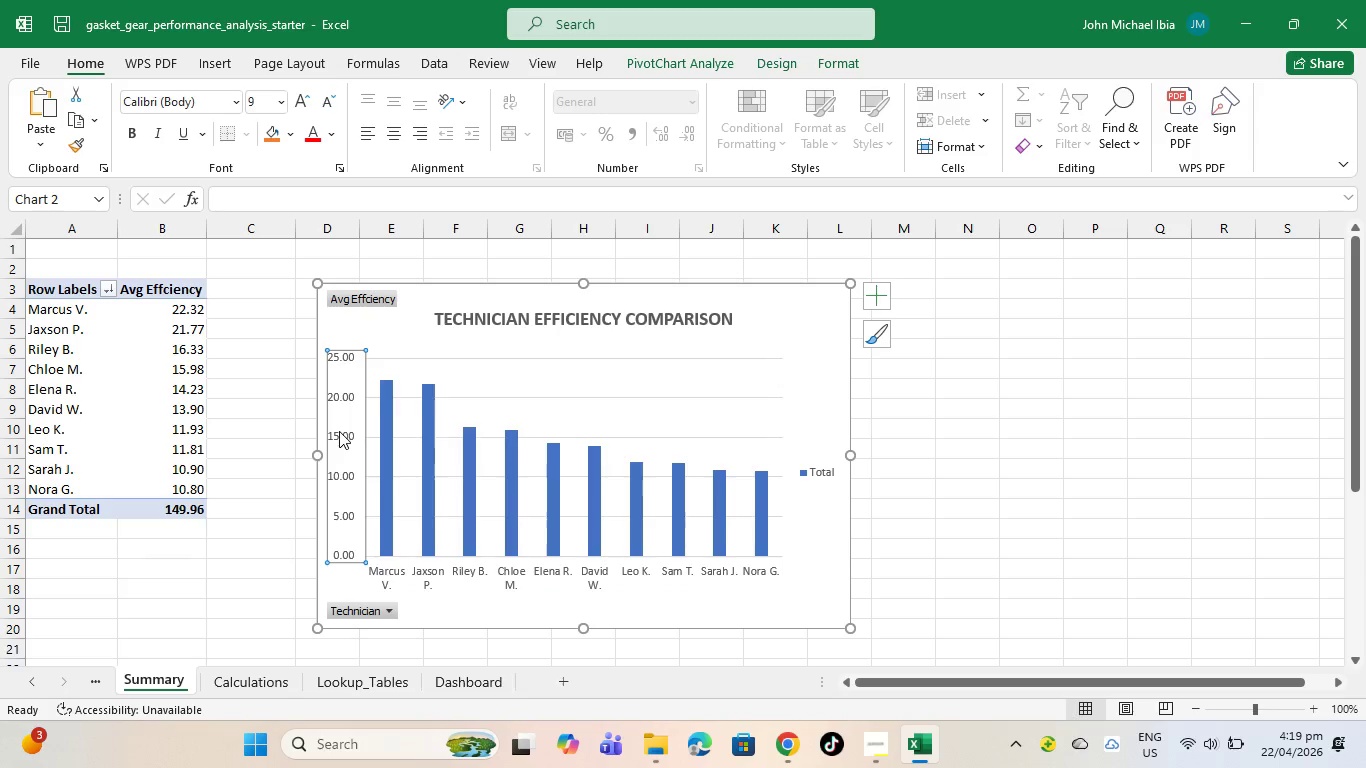 
right_click([339, 431])
 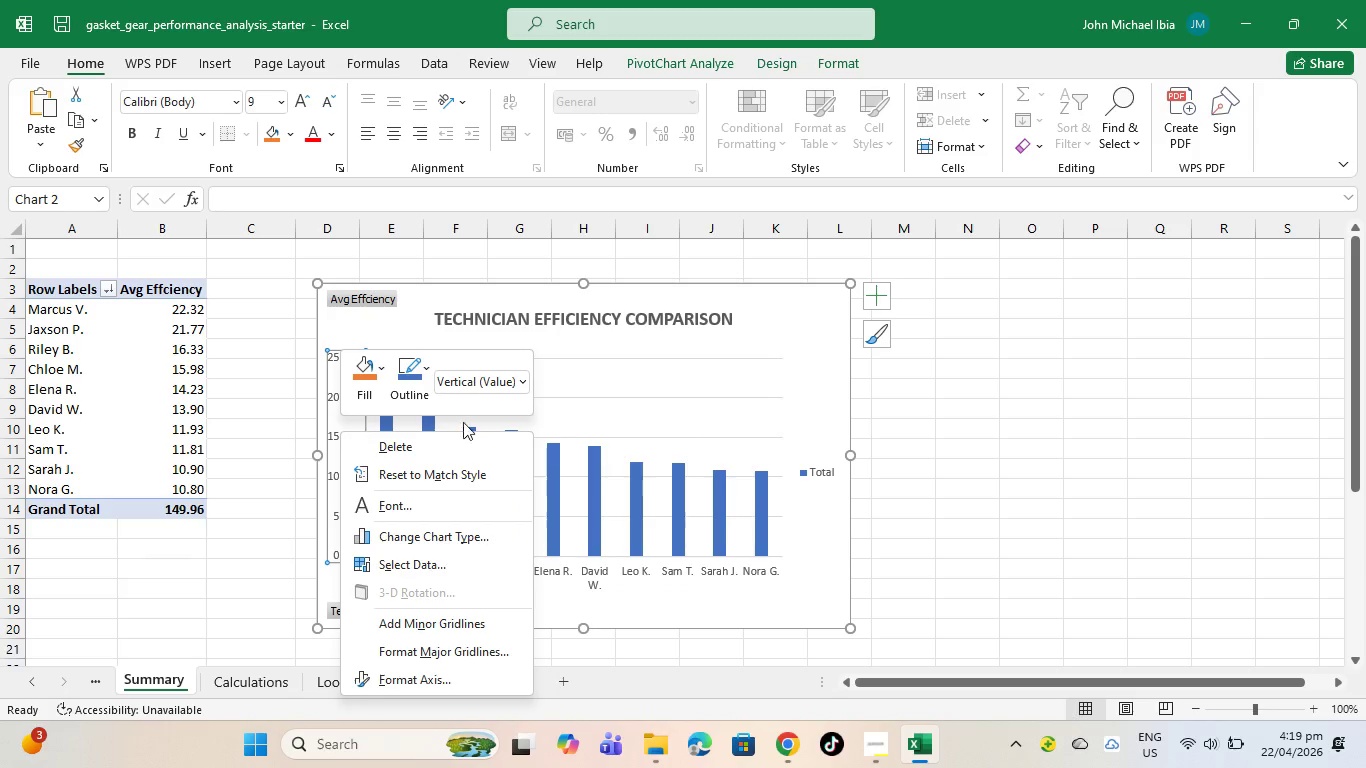 
double_click([825, 418])
 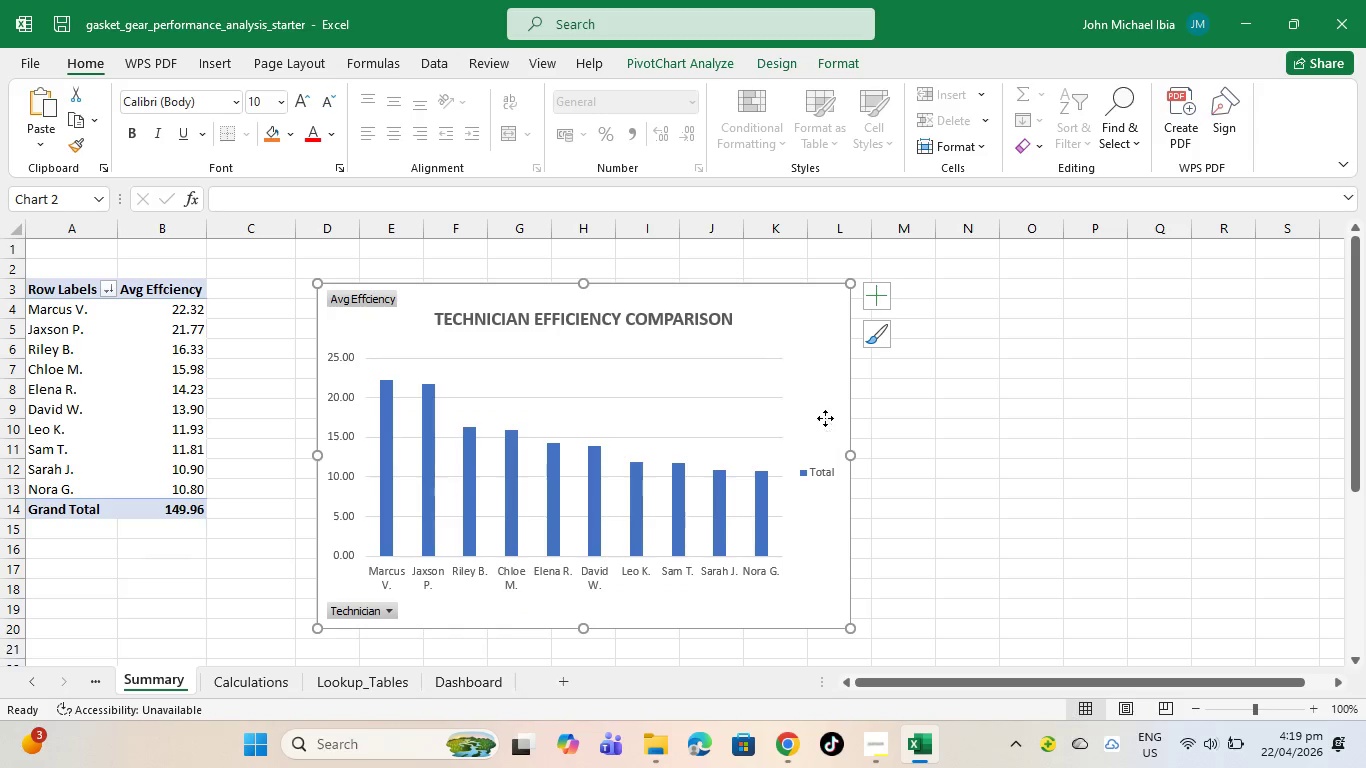 
right_click([825, 418])
 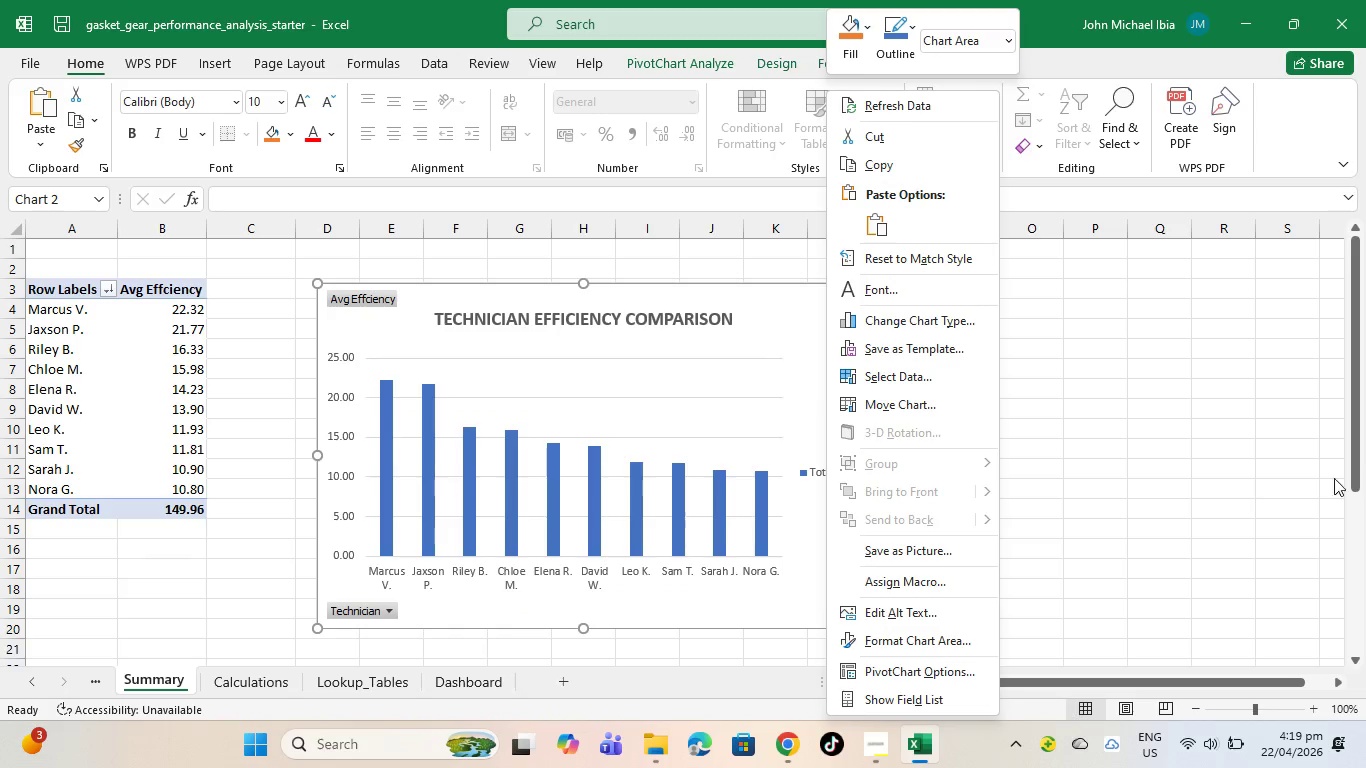 
left_click([1186, 493])
 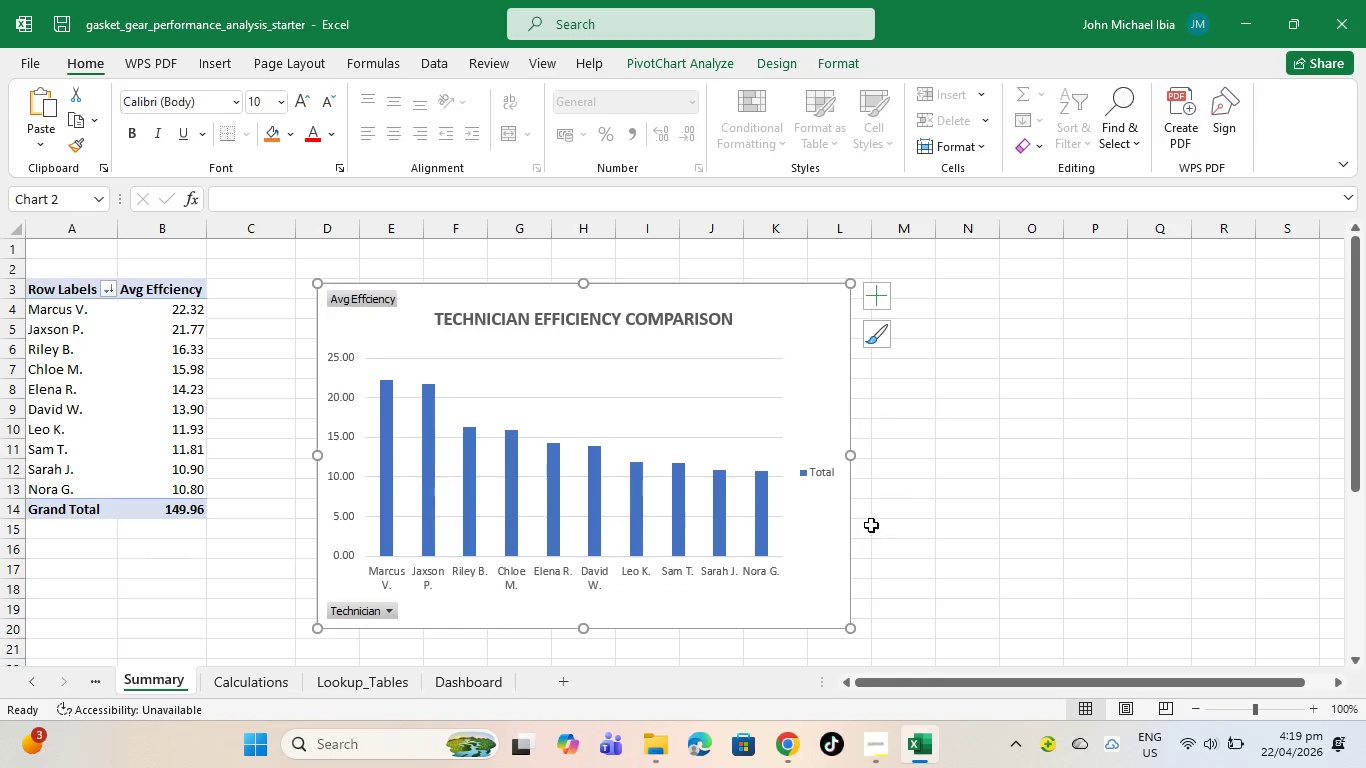 
left_click([842, 549])
 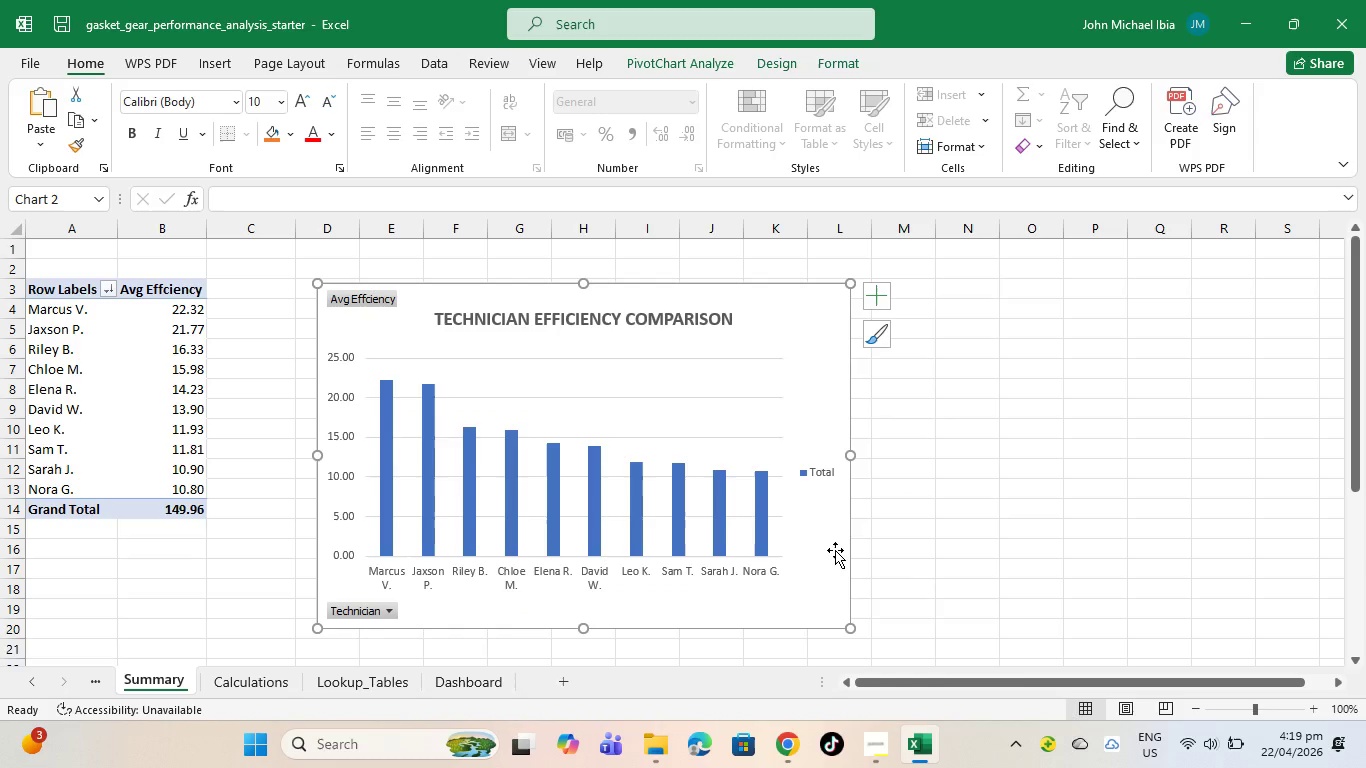 
wait(9.28)
 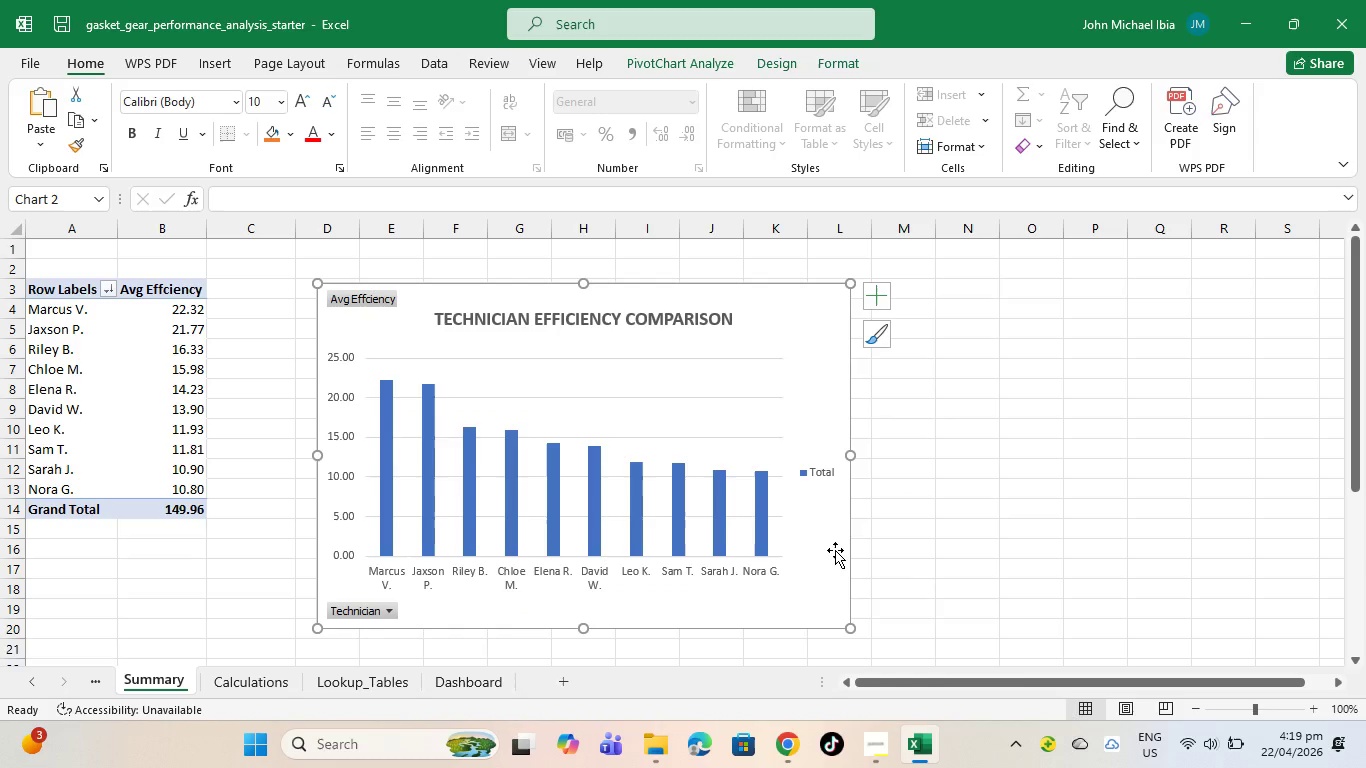 
left_click([226, 65])
 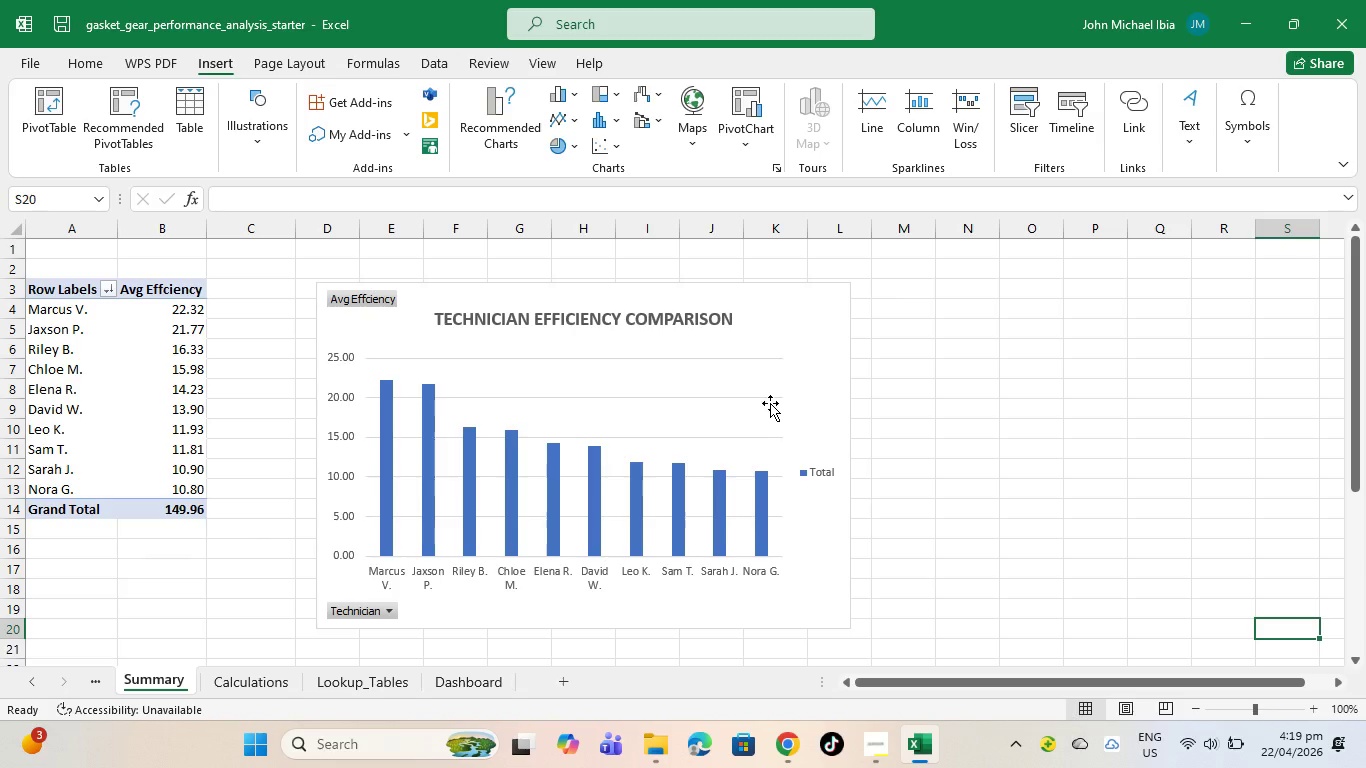 
right_click([770, 397])
 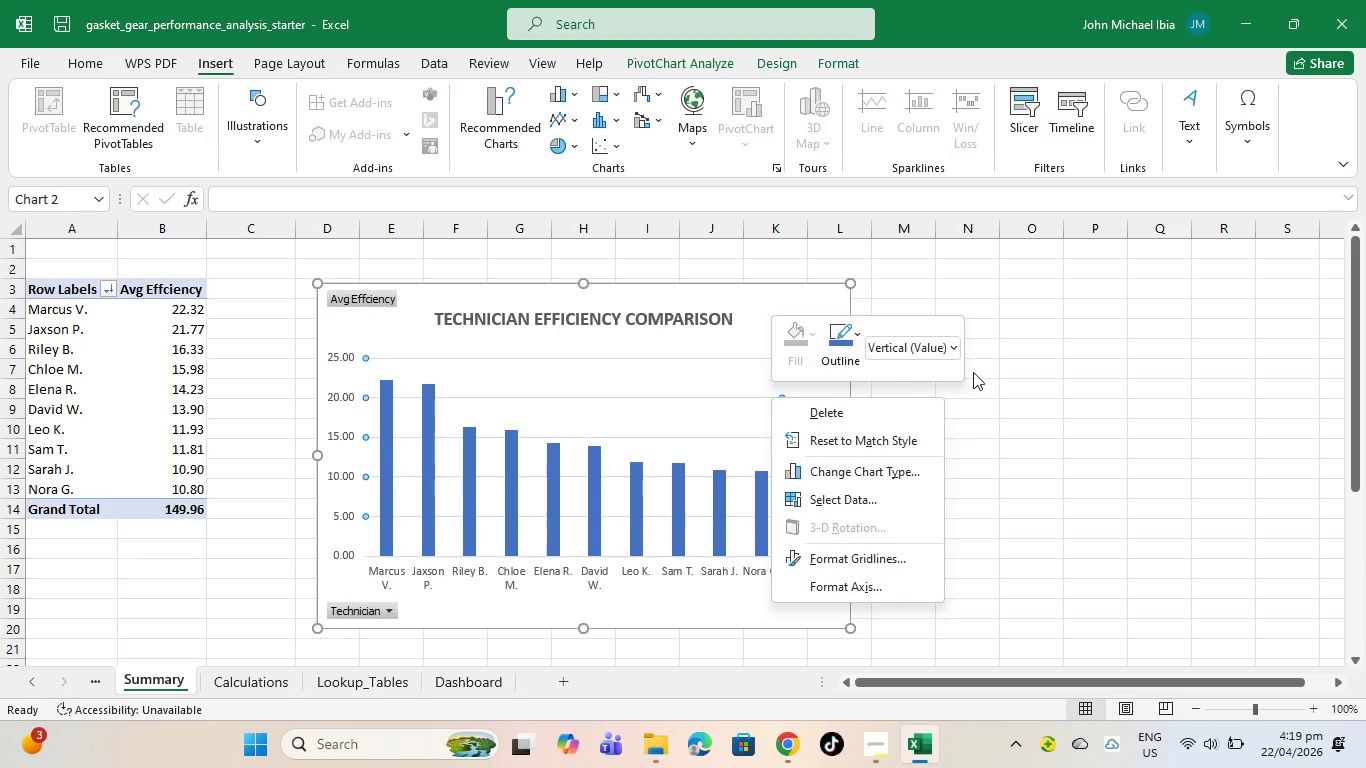 
left_click([960, 349])
 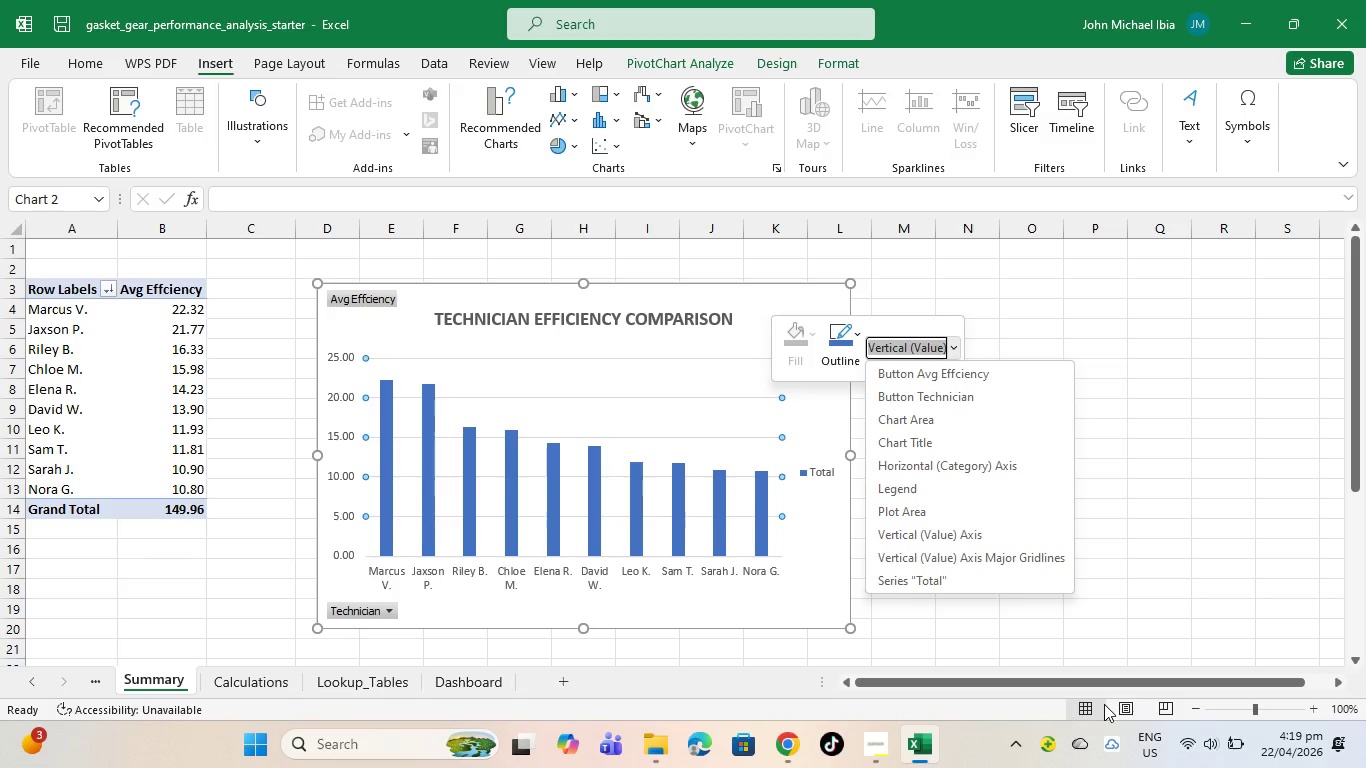 
wait(9.64)
 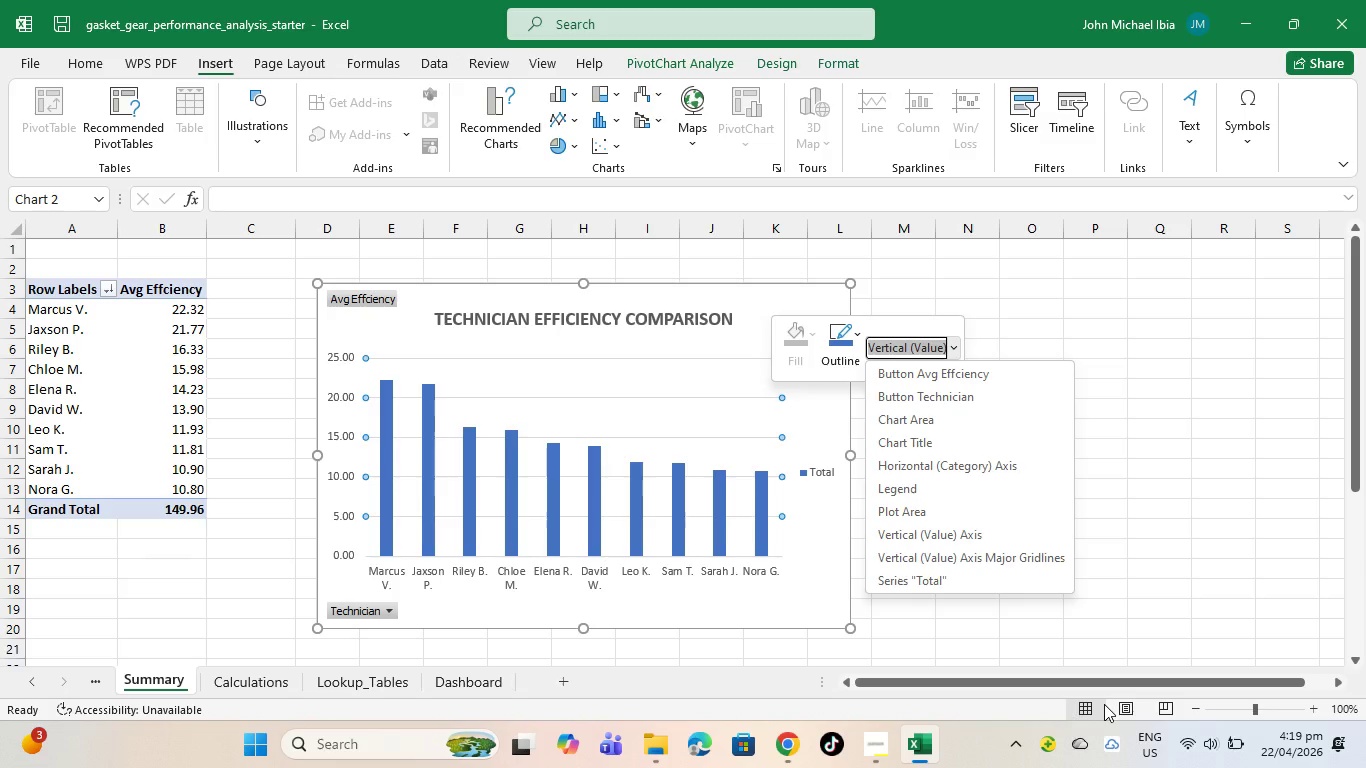 
mouse_move([1173, 767])
 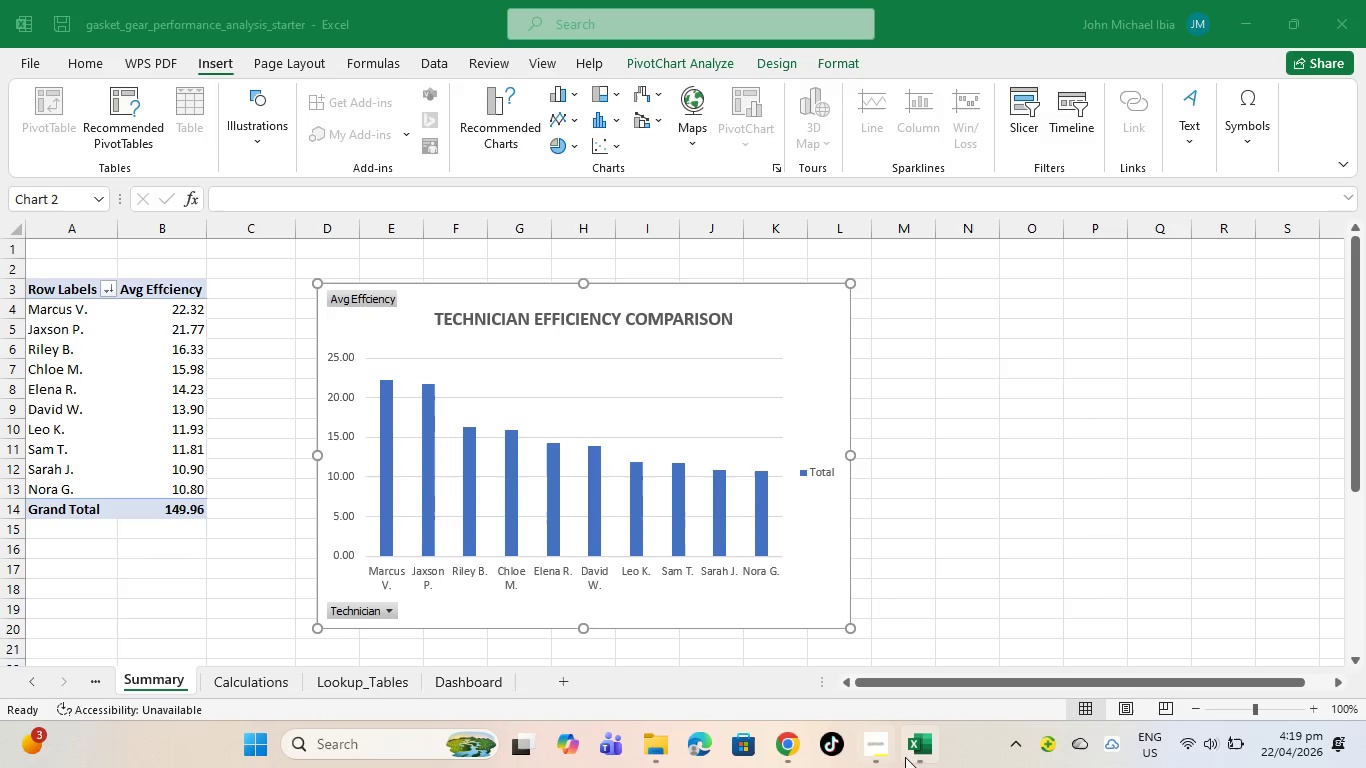 
mouse_move([931, 771])
 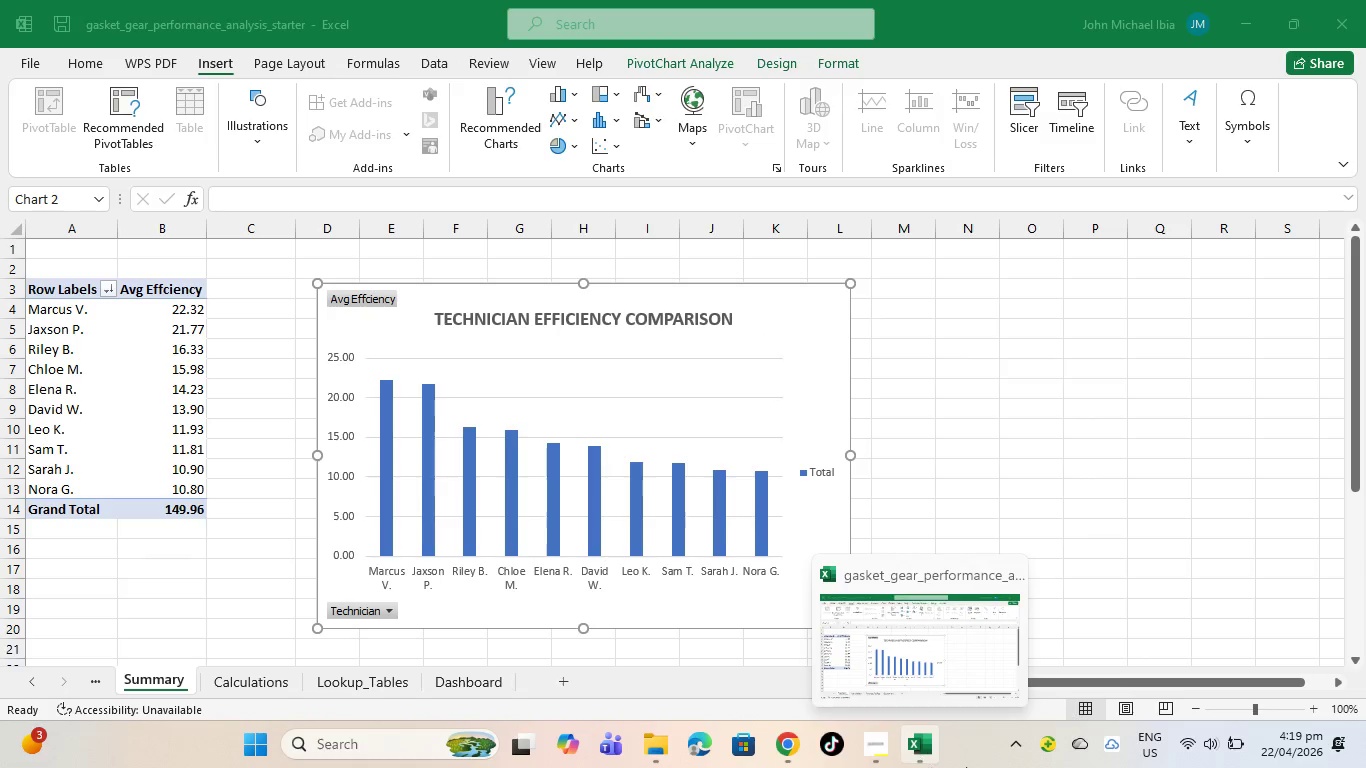 
mouse_move([932, 767])
 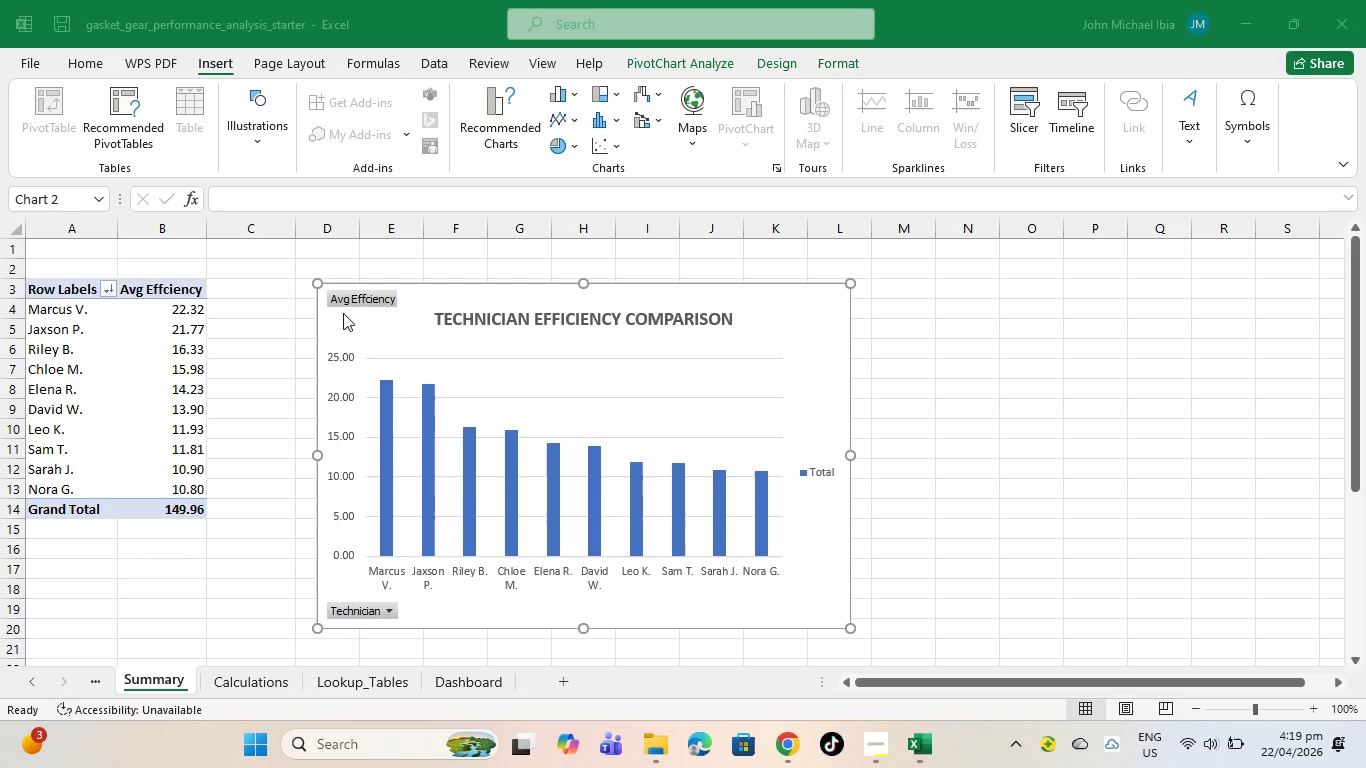 
left_click([809, 323])
 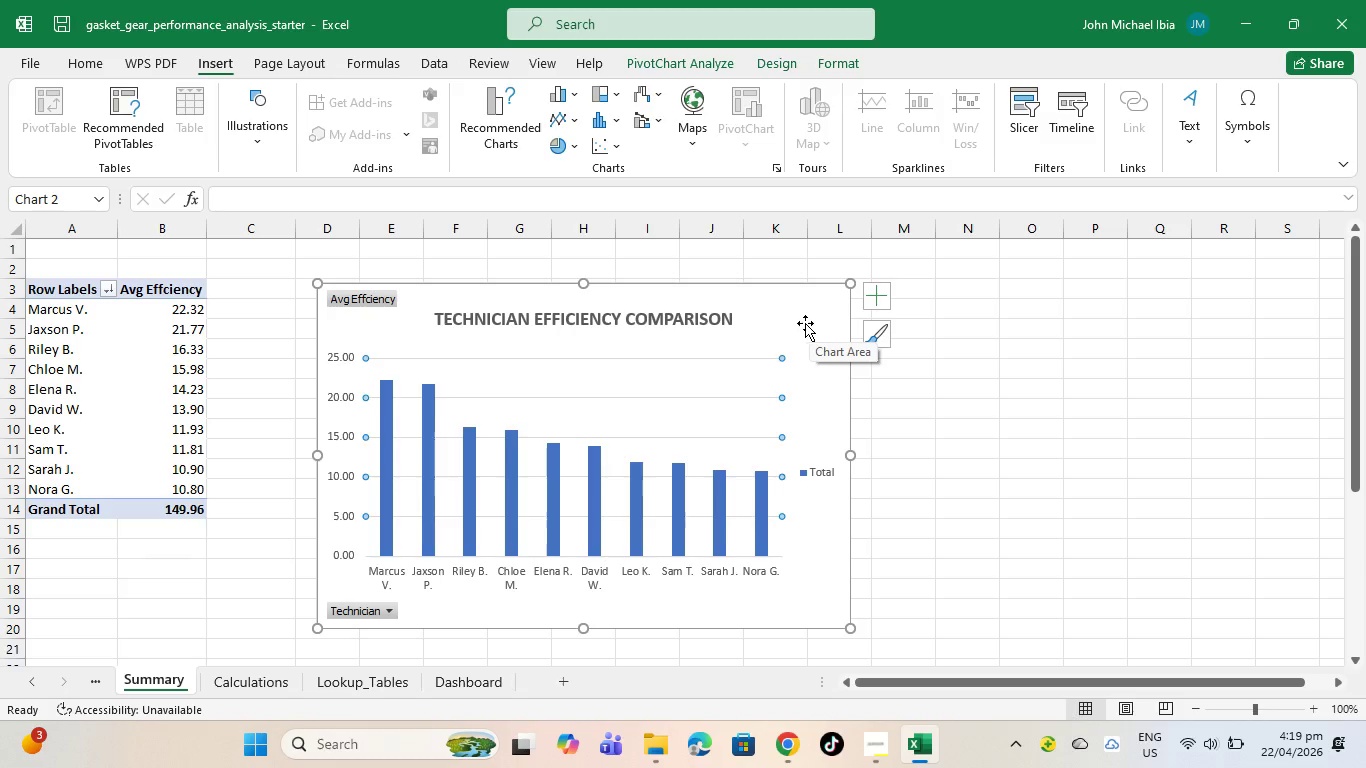 
right_click([798, 323])
 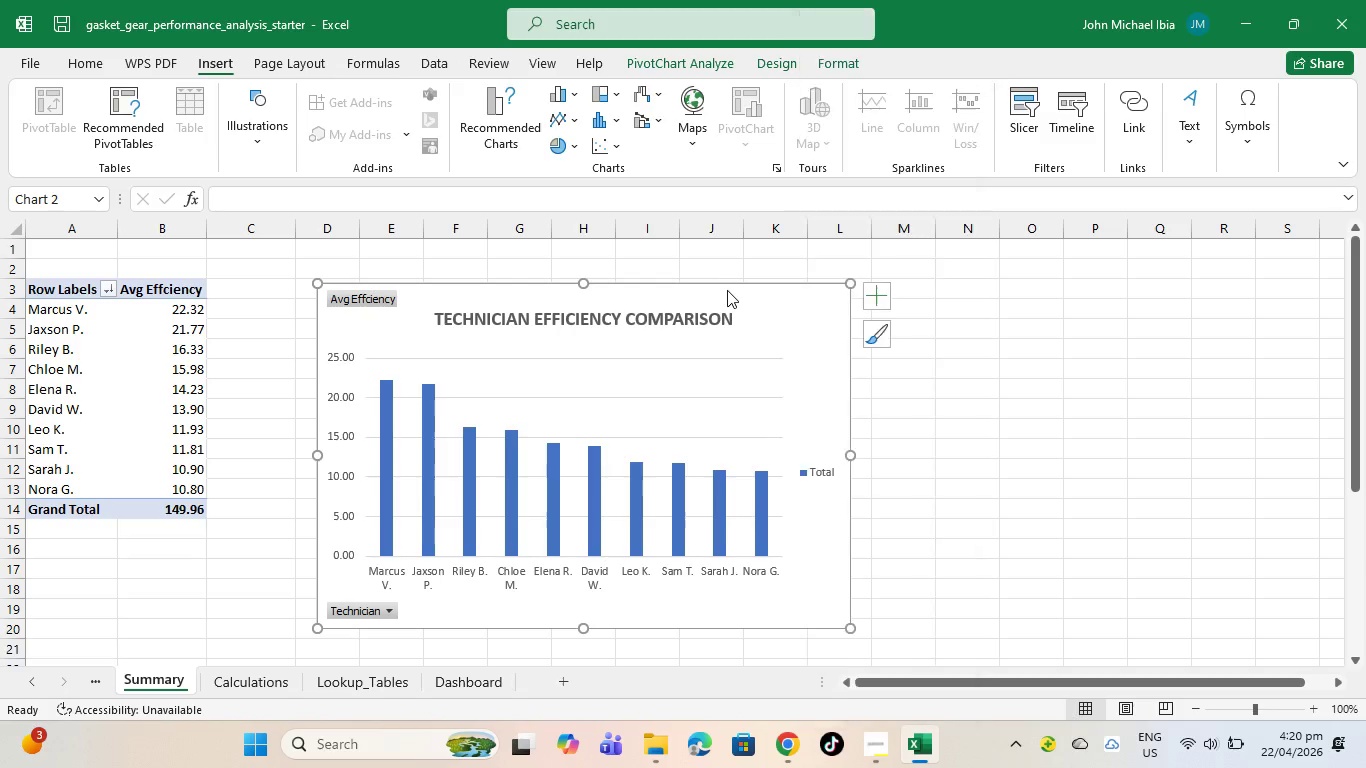 
double_click([727, 290])
 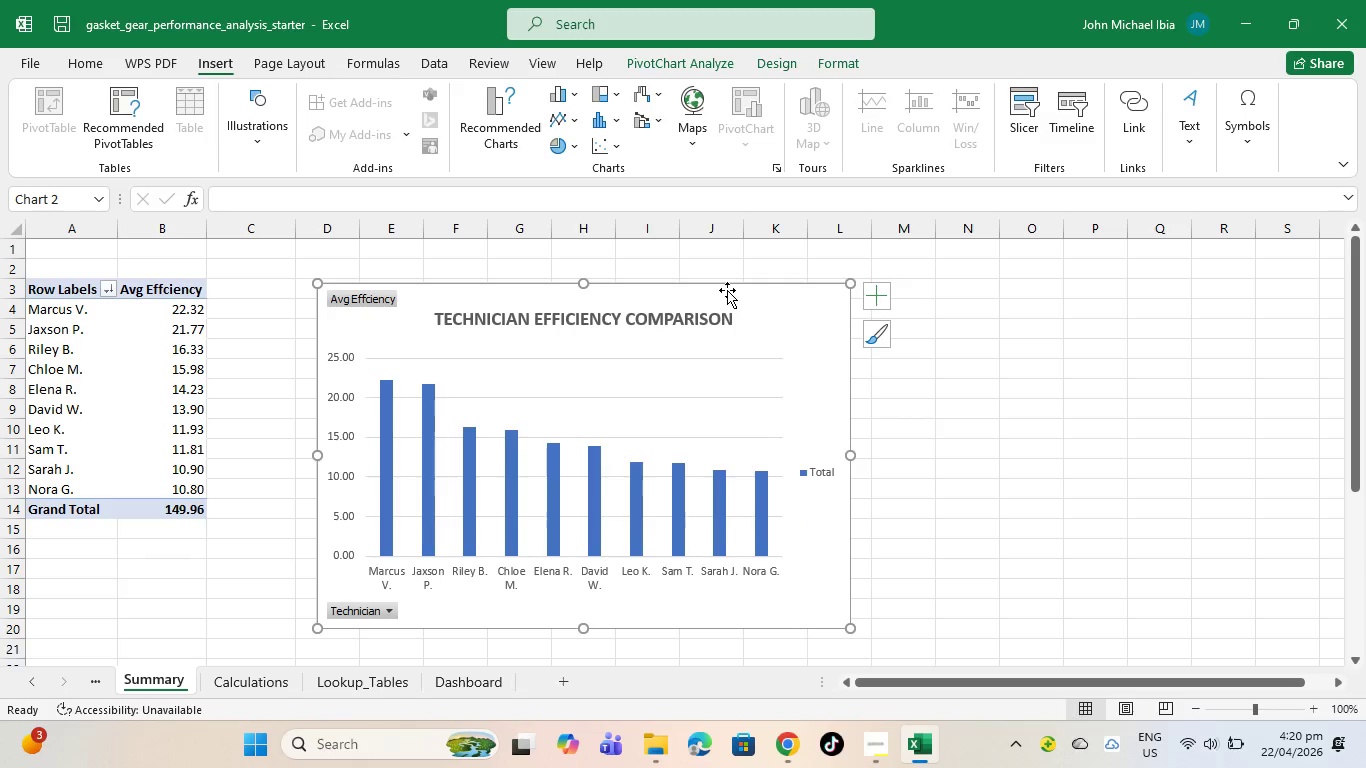 
right_click([727, 290])
 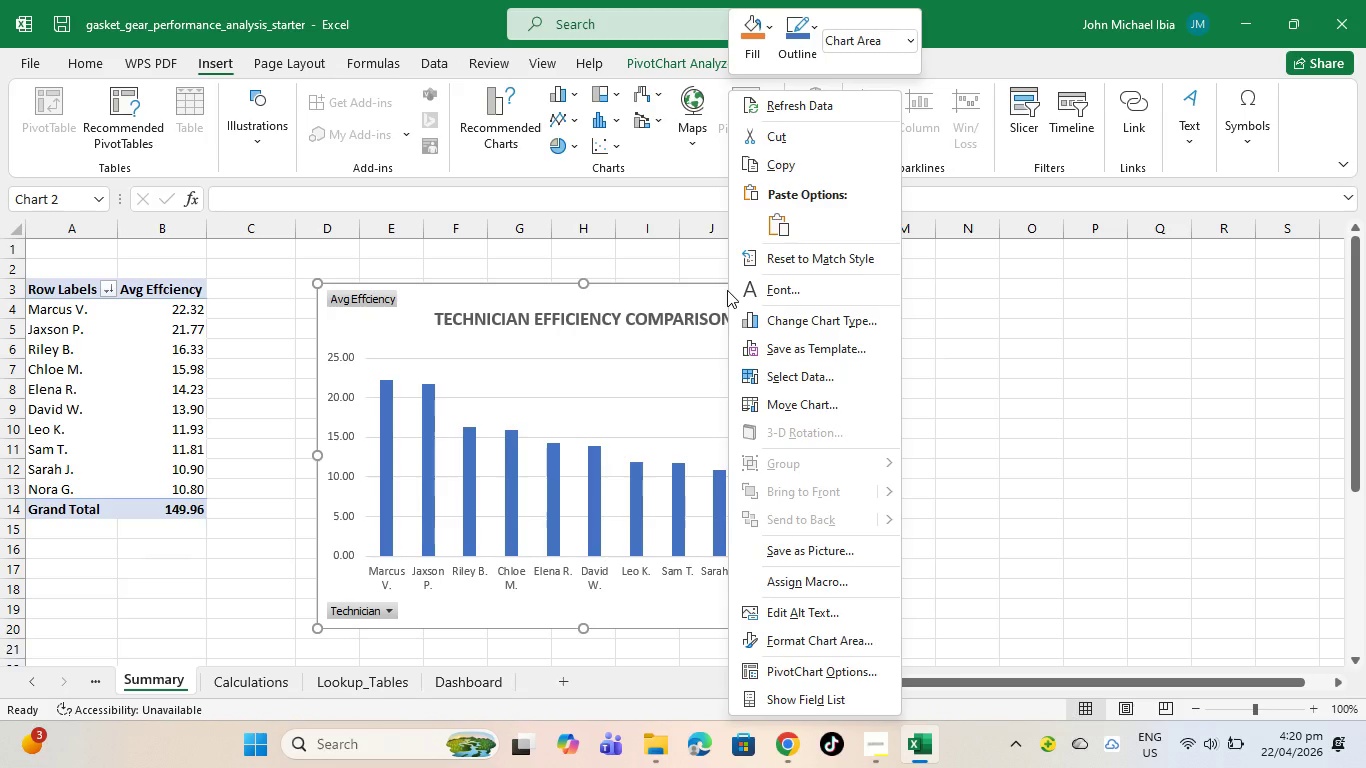 
wait(5.22)
 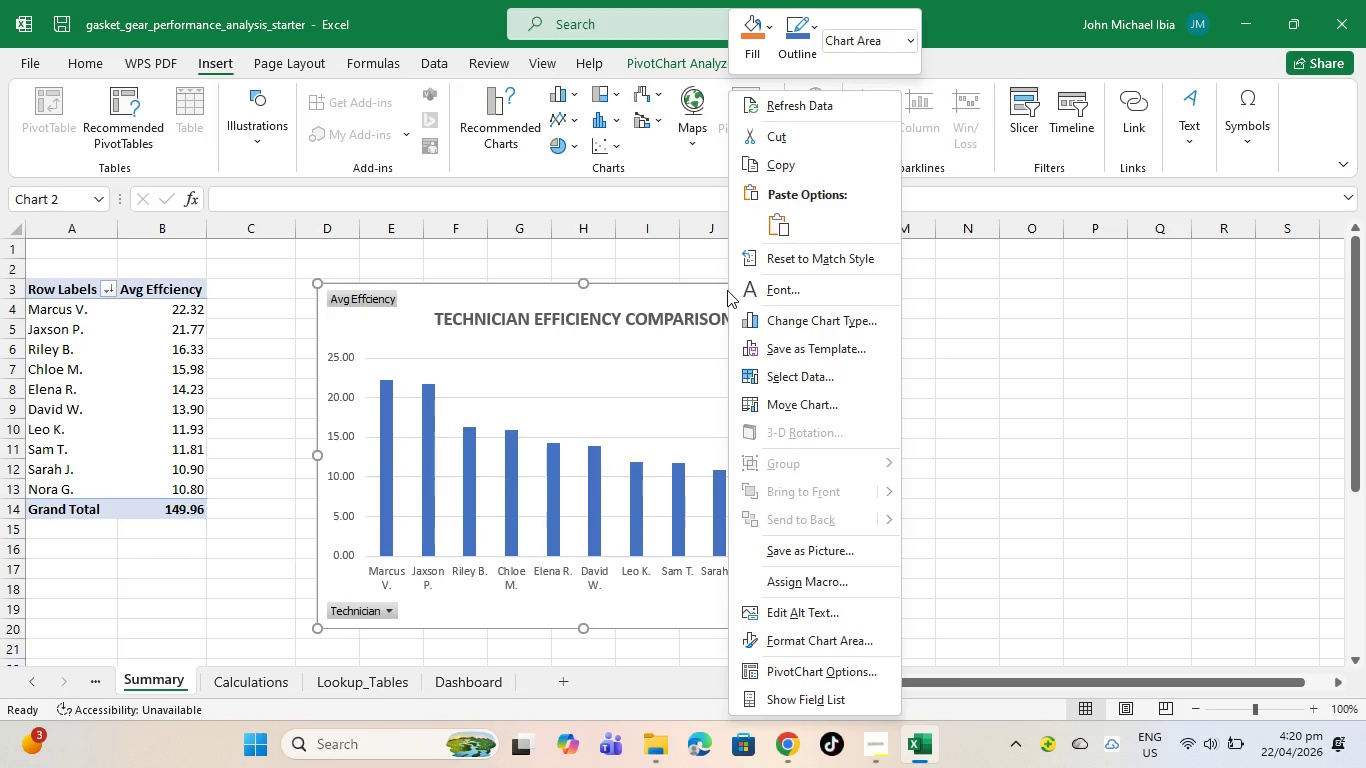 
left_click([844, 649])
 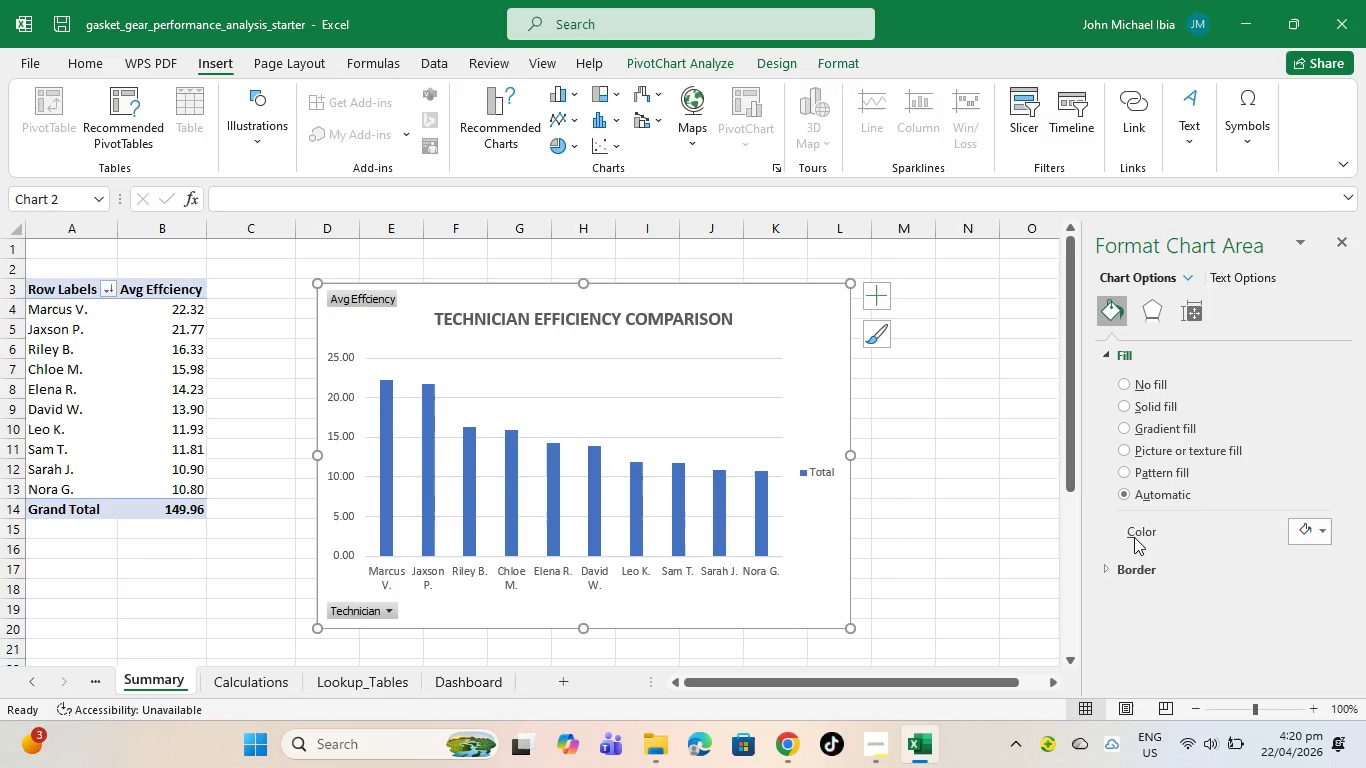 
wait(6.98)
 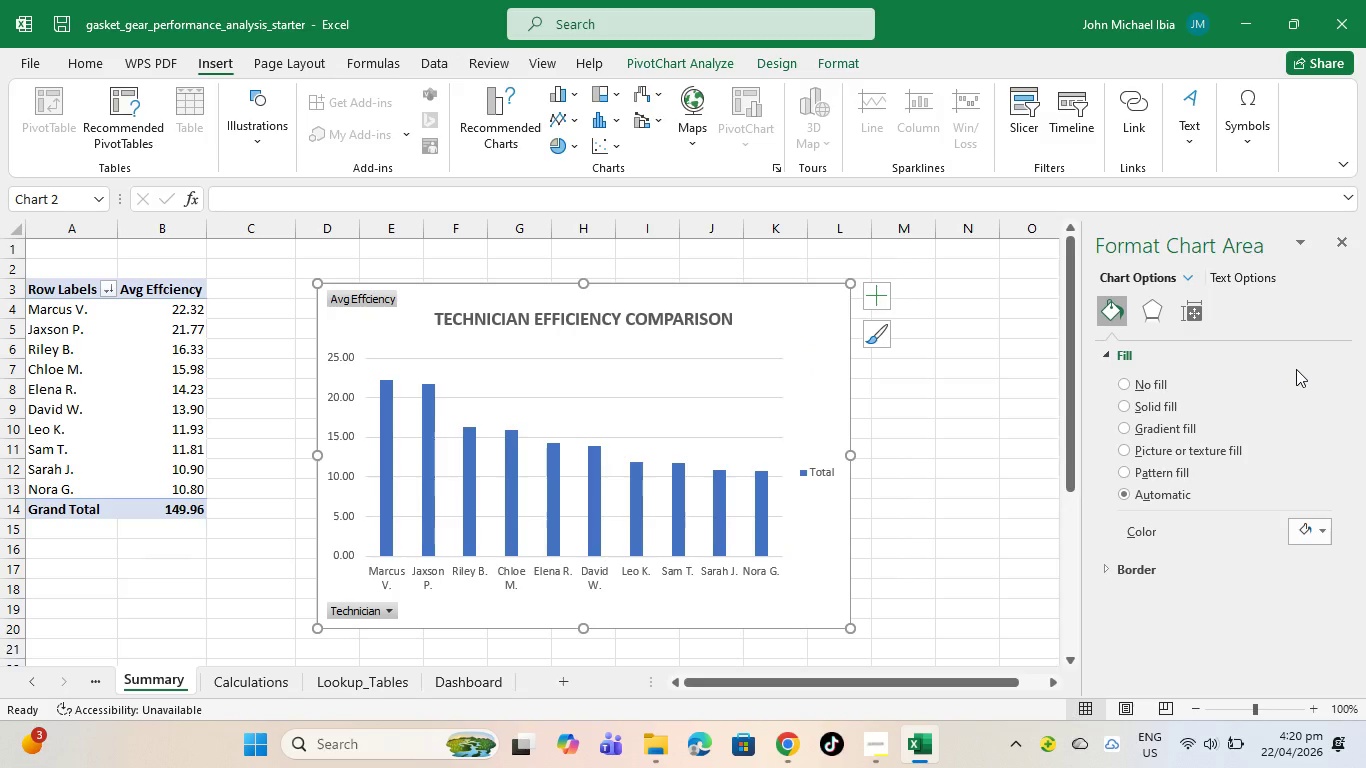 
left_click([1155, 322])
 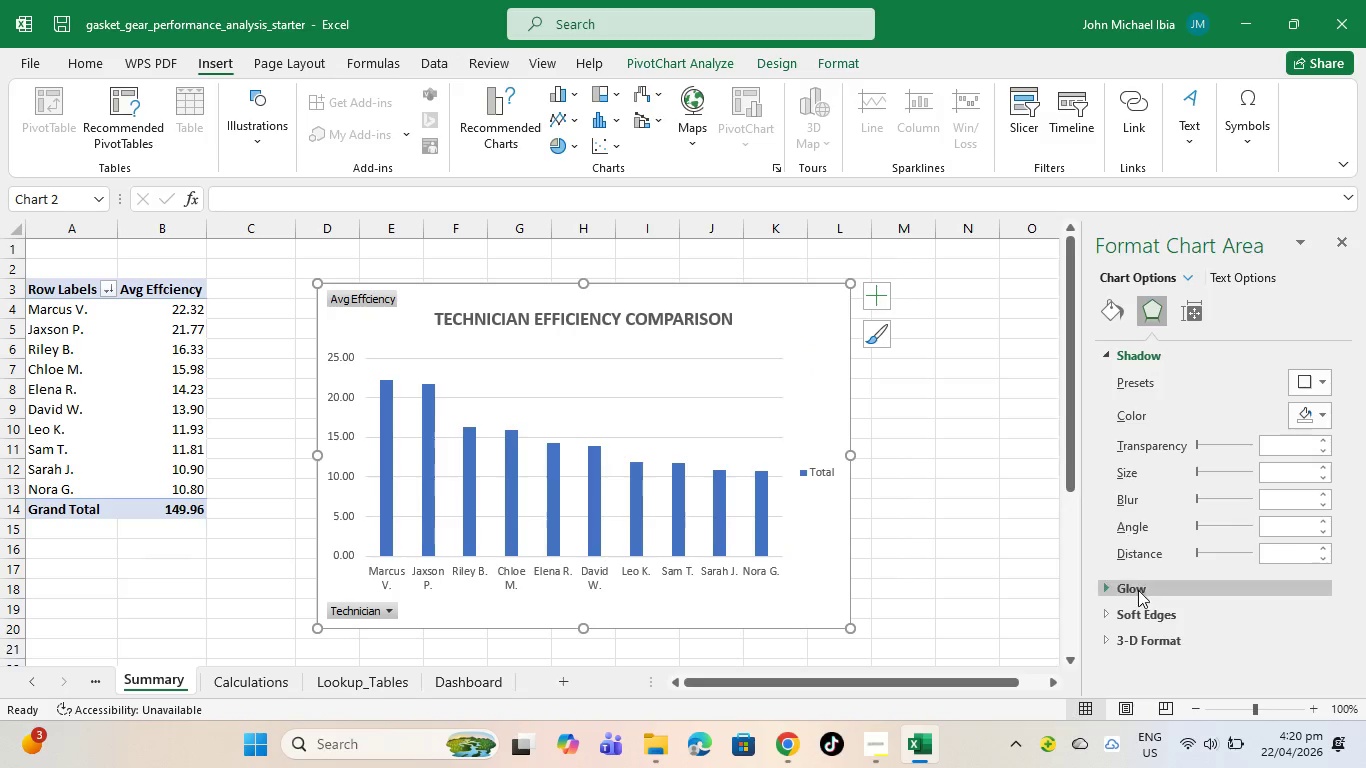 
scroll: coordinate [1134, 591], scroll_direction: down, amount: 2.0
 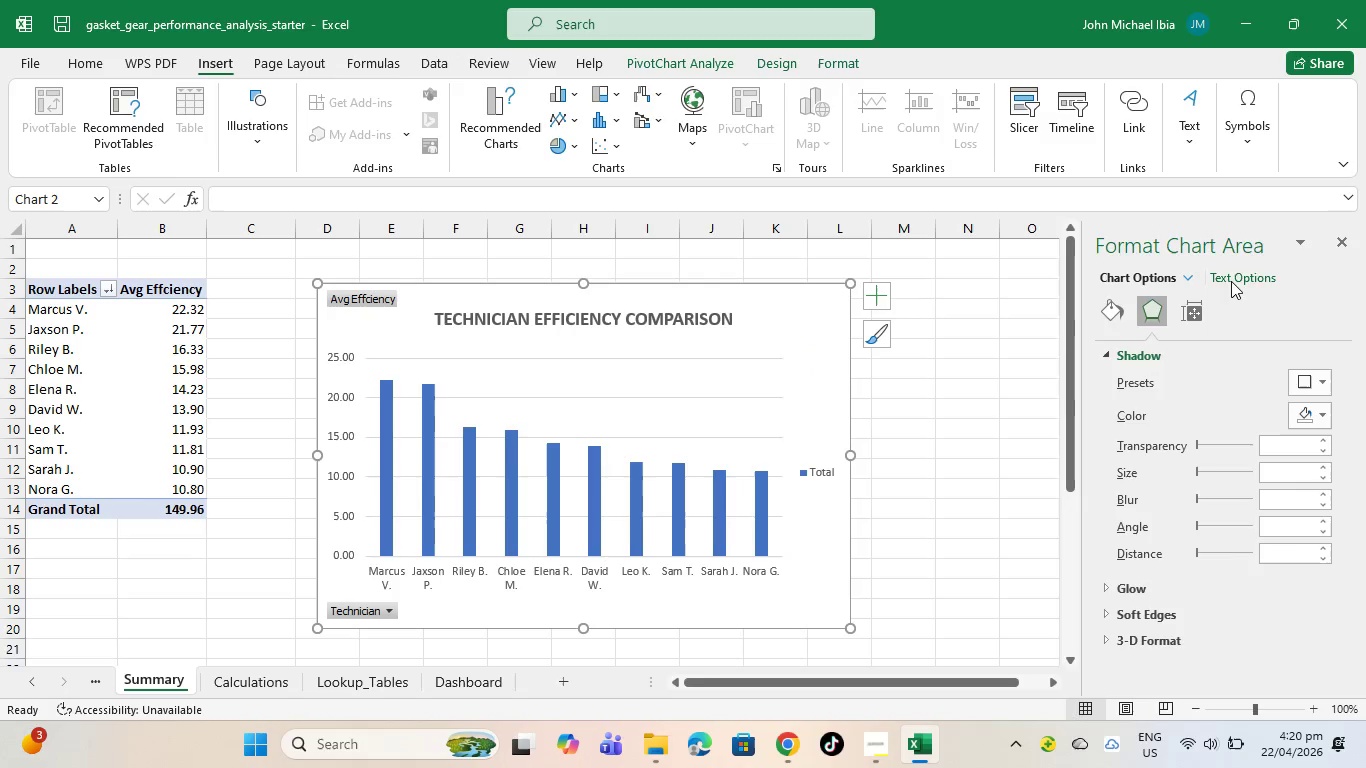 
left_click([1233, 279])
 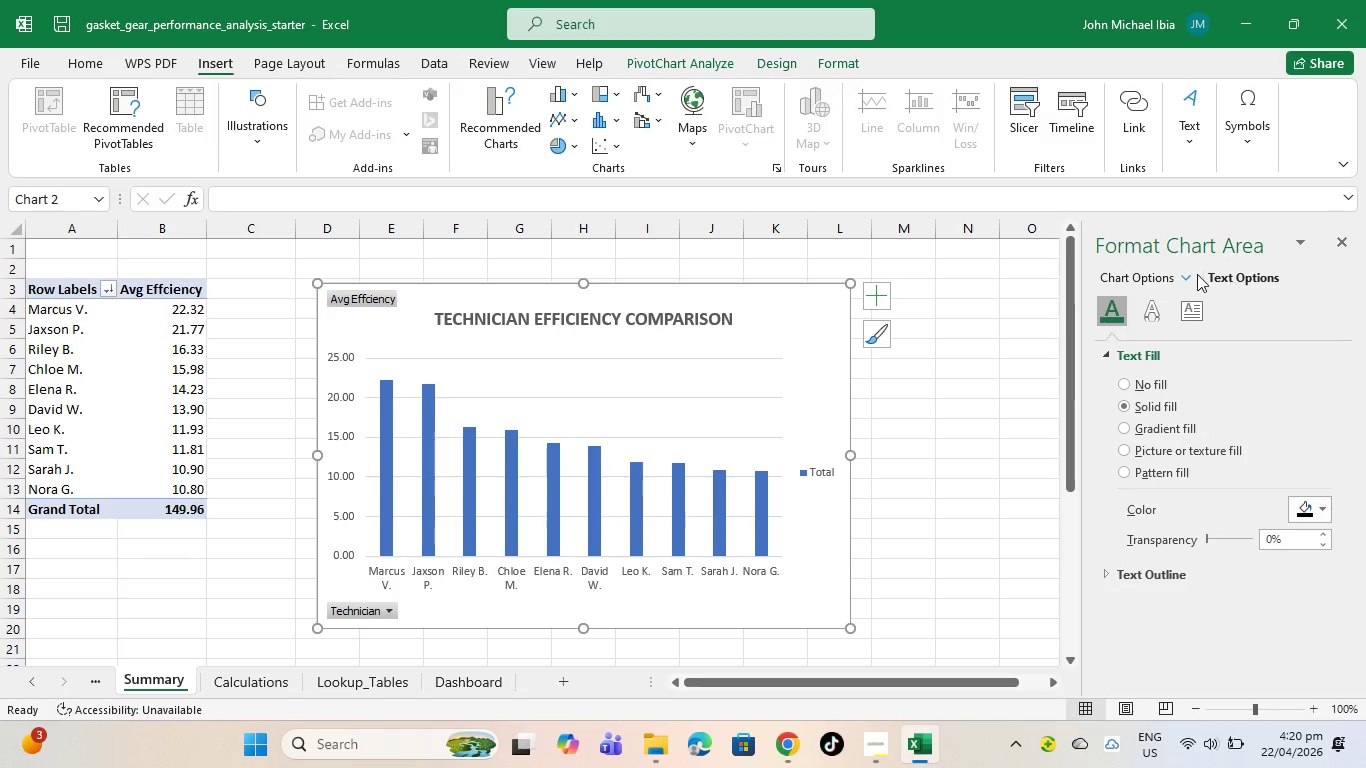 
left_click([1190, 274])
 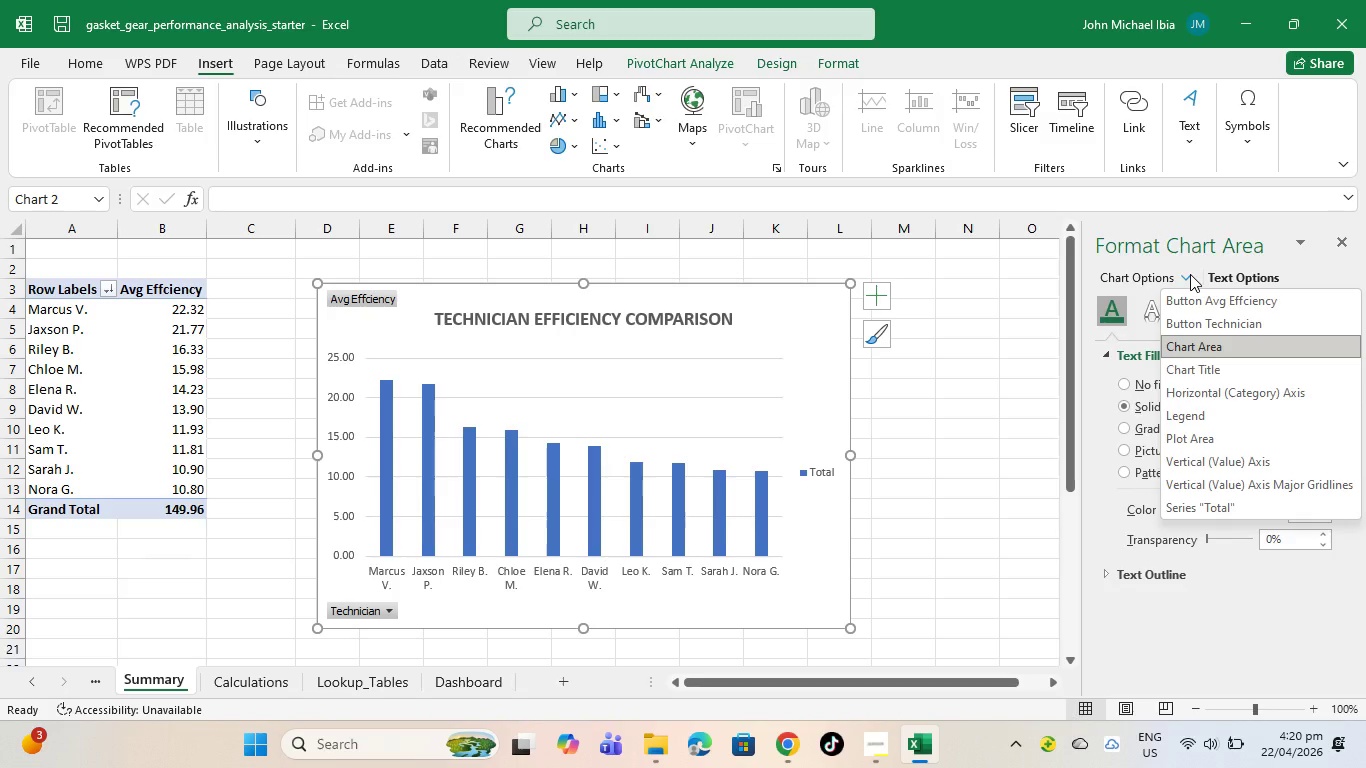 
wait(8.08)
 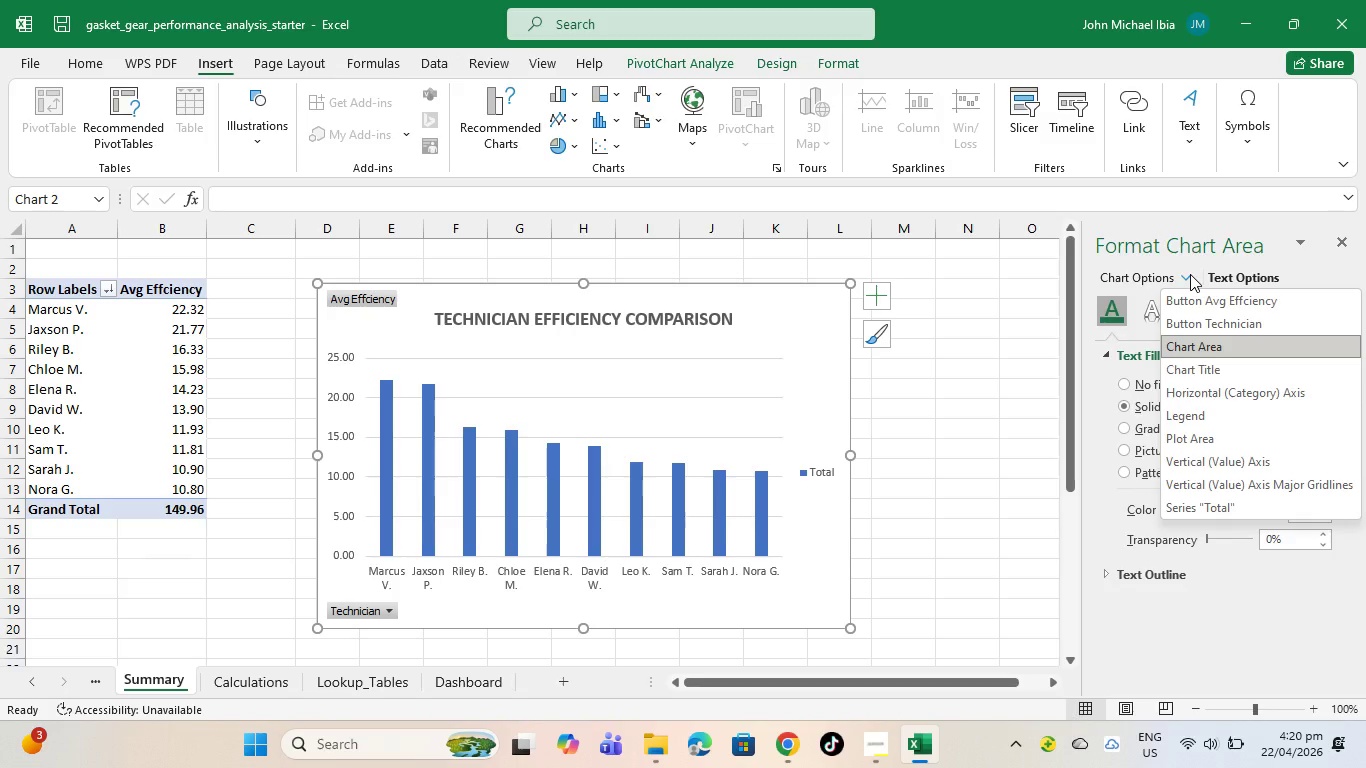 
left_click([1149, 312])
 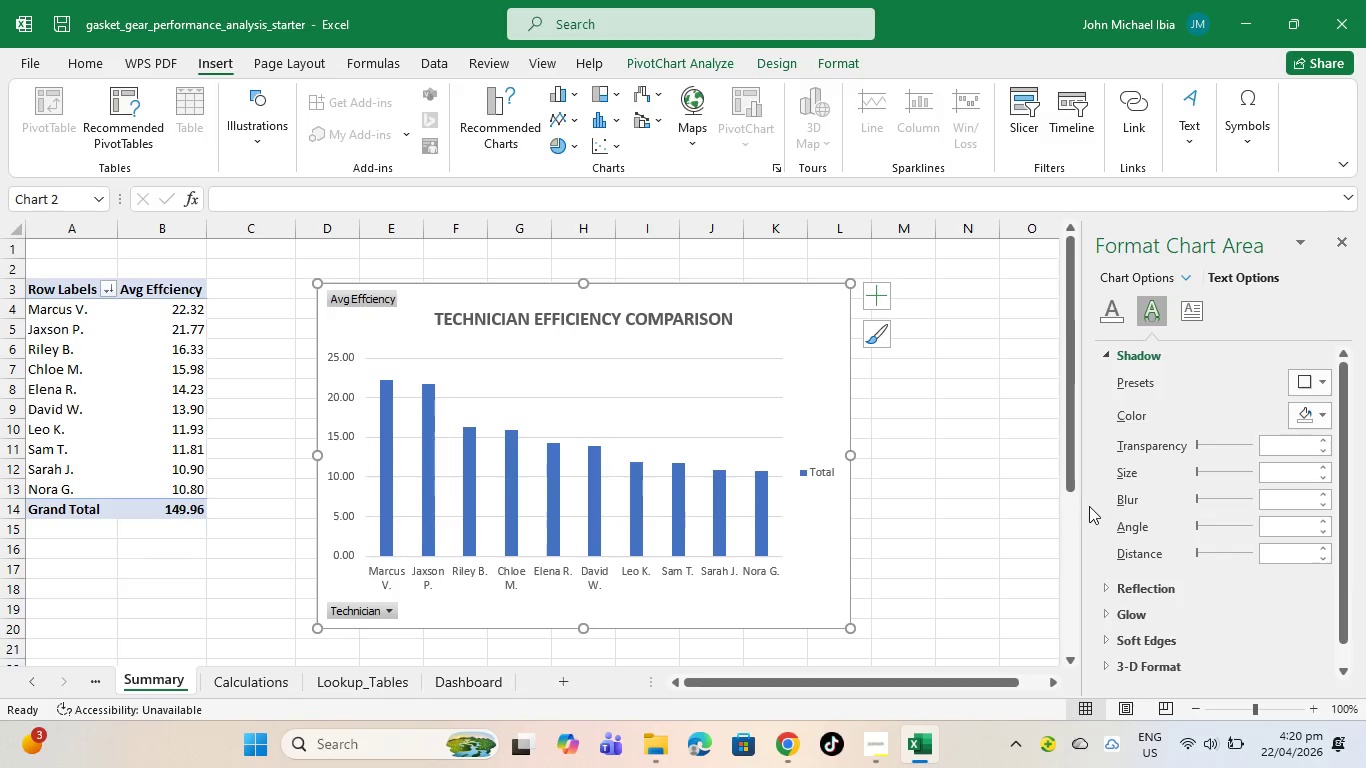 
scroll: coordinate [1118, 493], scroll_direction: down, amount: 4.0
 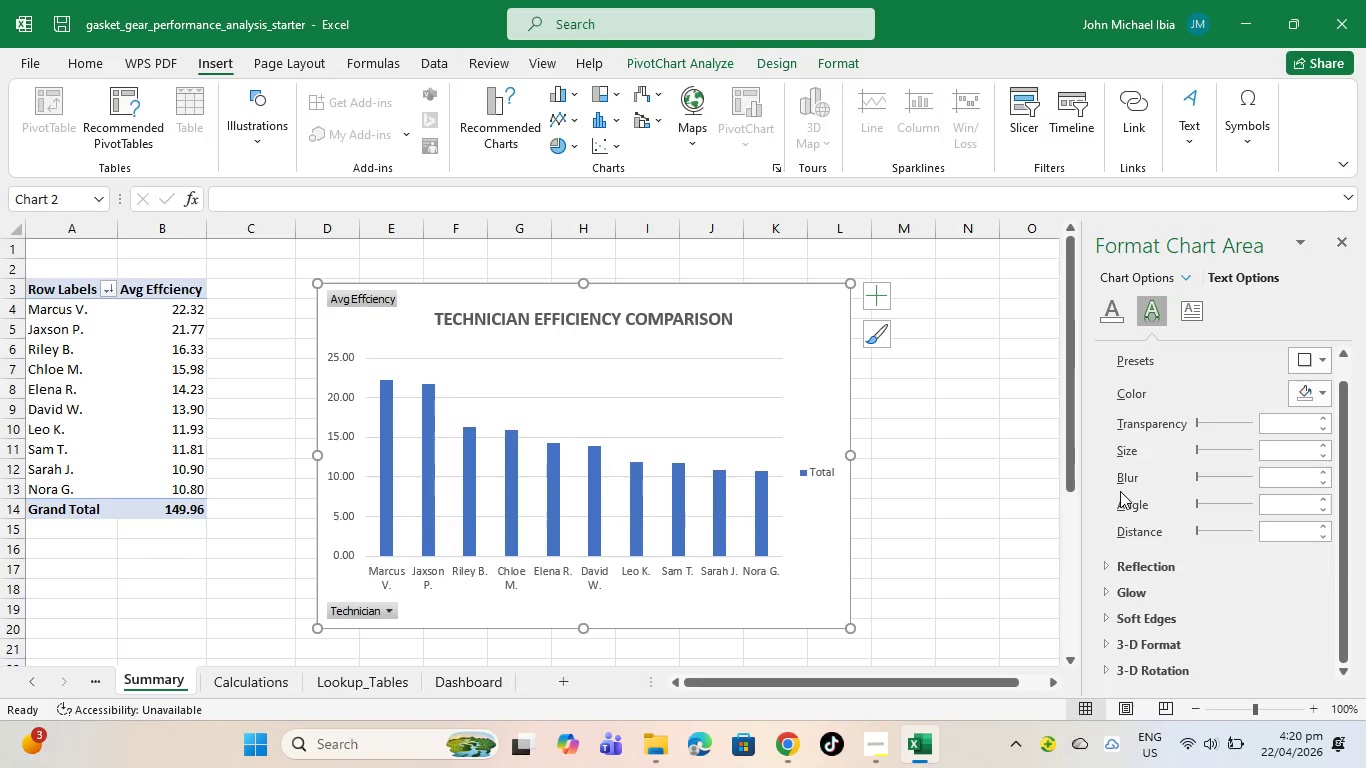 
scroll: coordinate [1120, 491], scroll_direction: up, amount: 4.0
 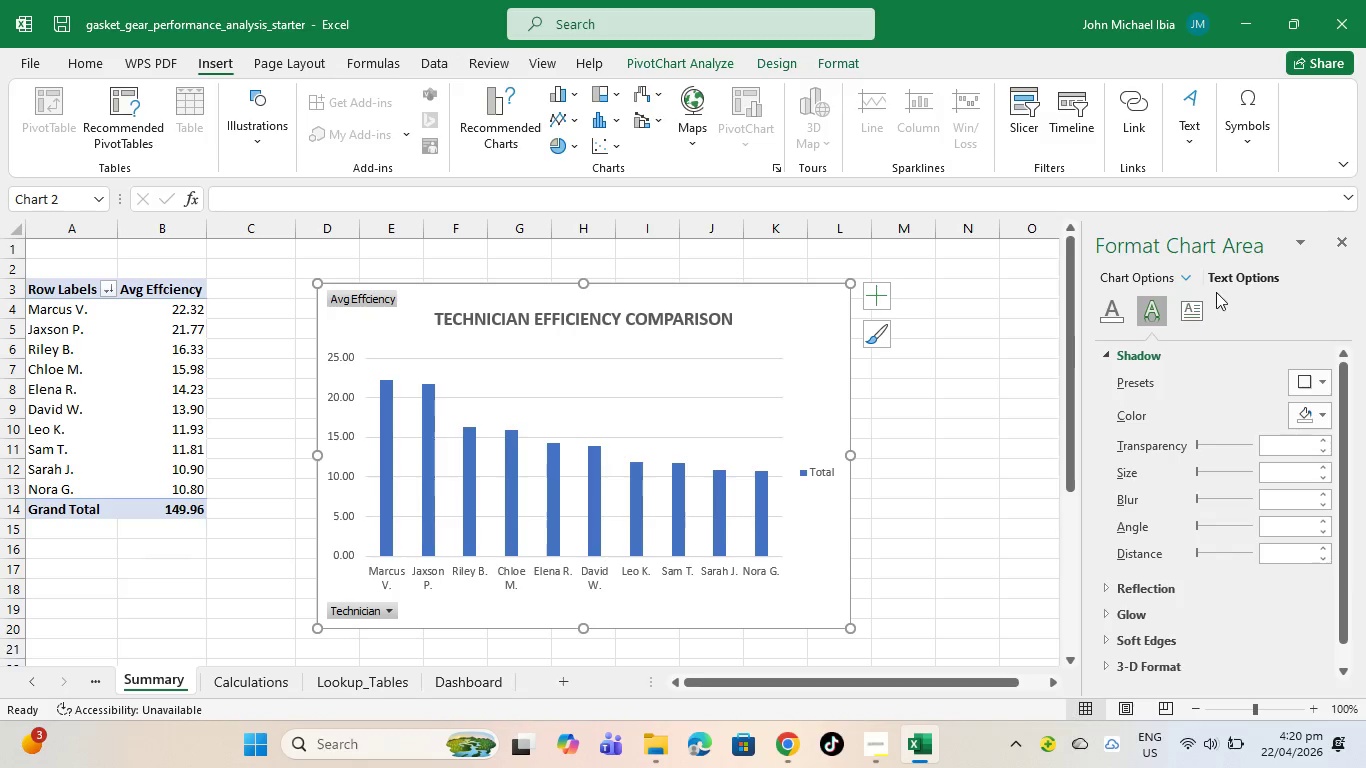 
left_click([1187, 318])
 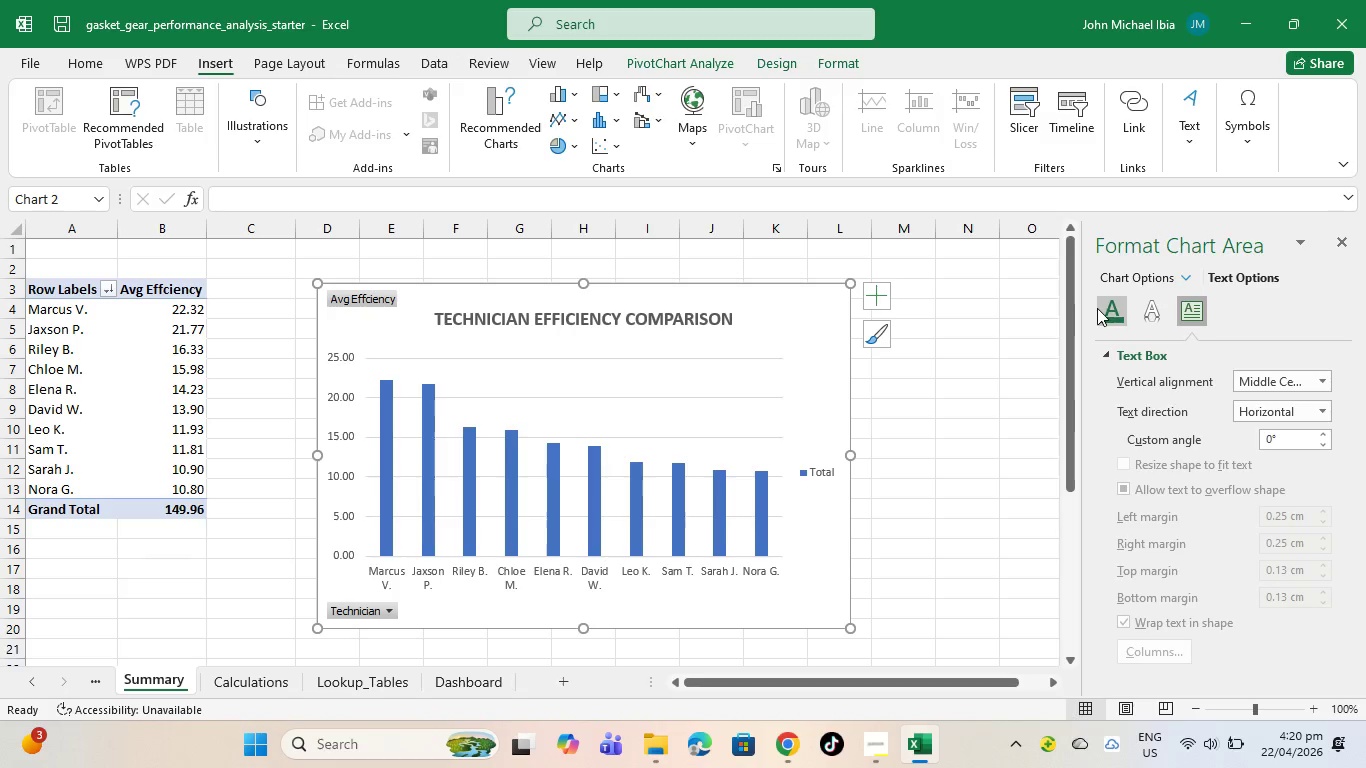 
left_click([1102, 308])
 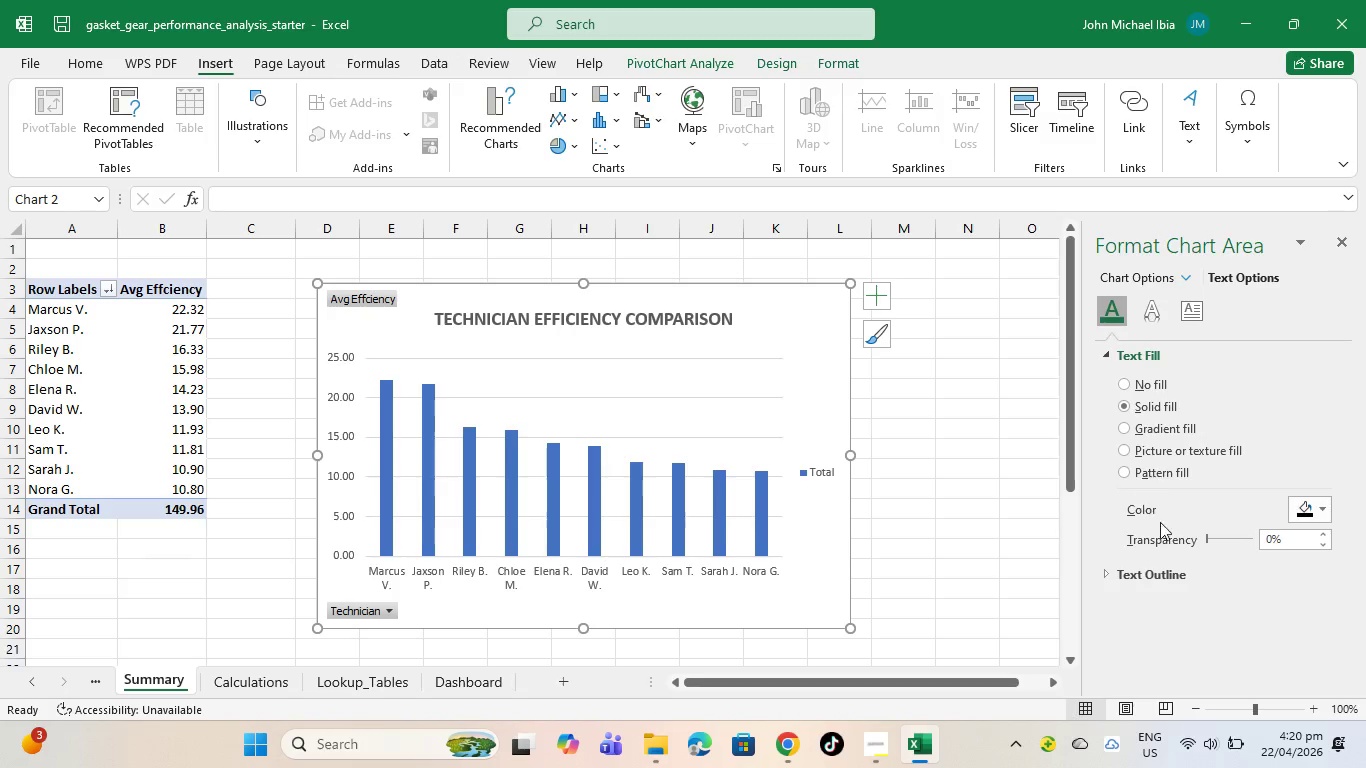 
scroll: coordinate [1207, 598], scroll_direction: down, amount: 4.0
 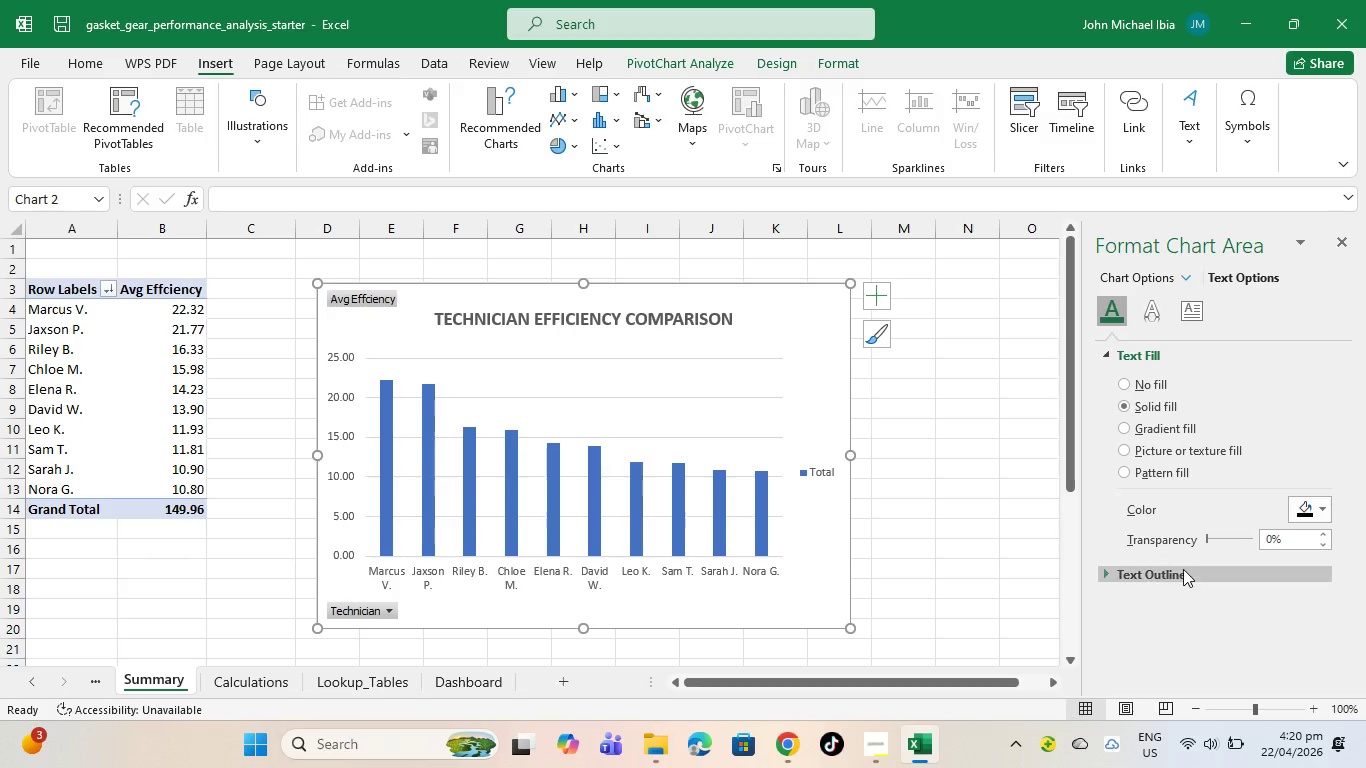 
left_click([1183, 569])
 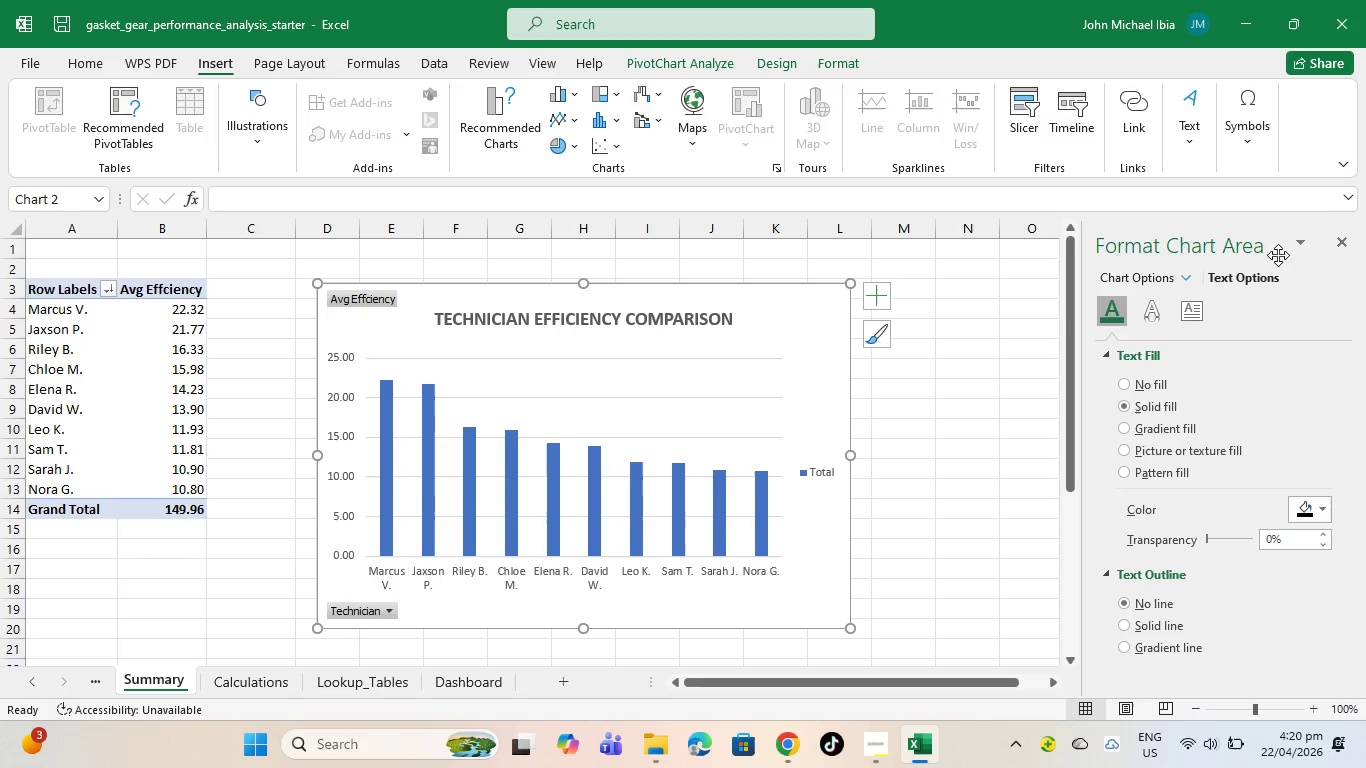 
left_click([1294, 242])
 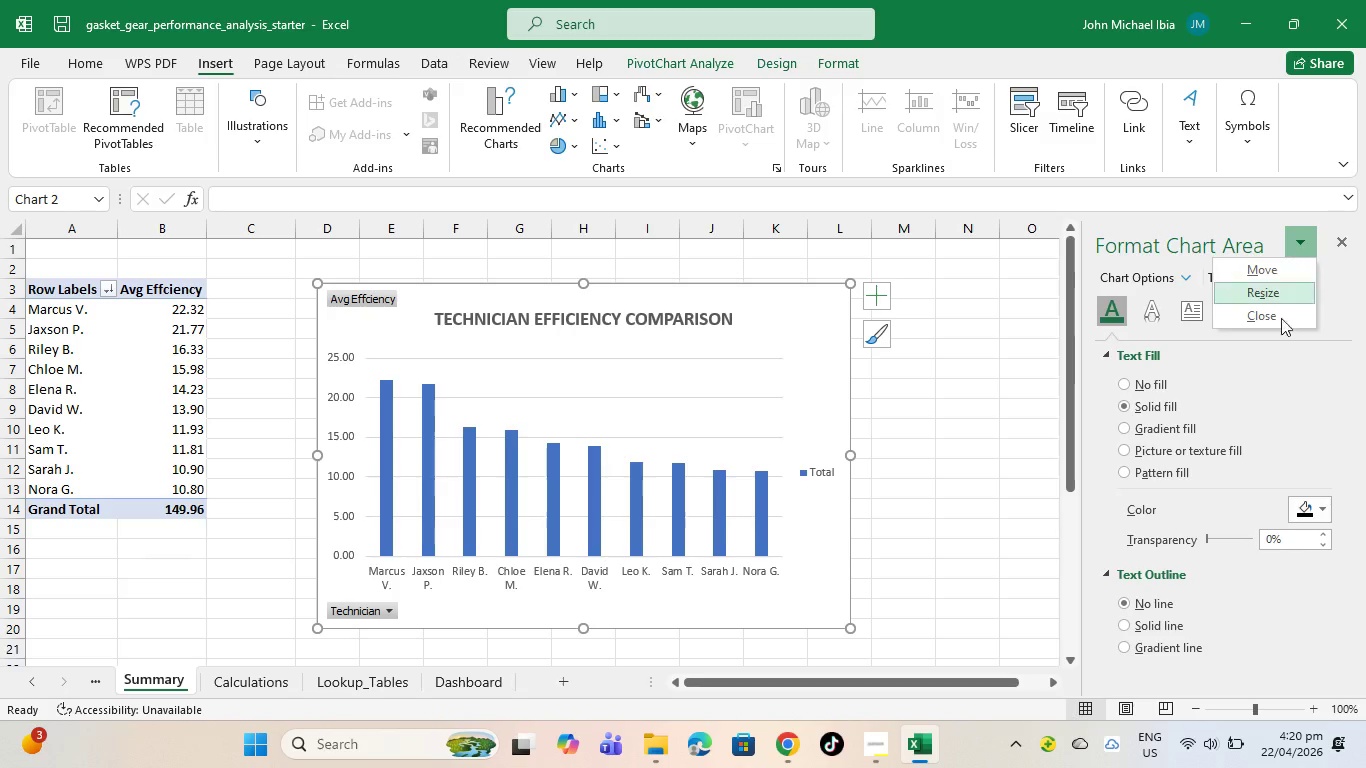 
left_click([1265, 409])
 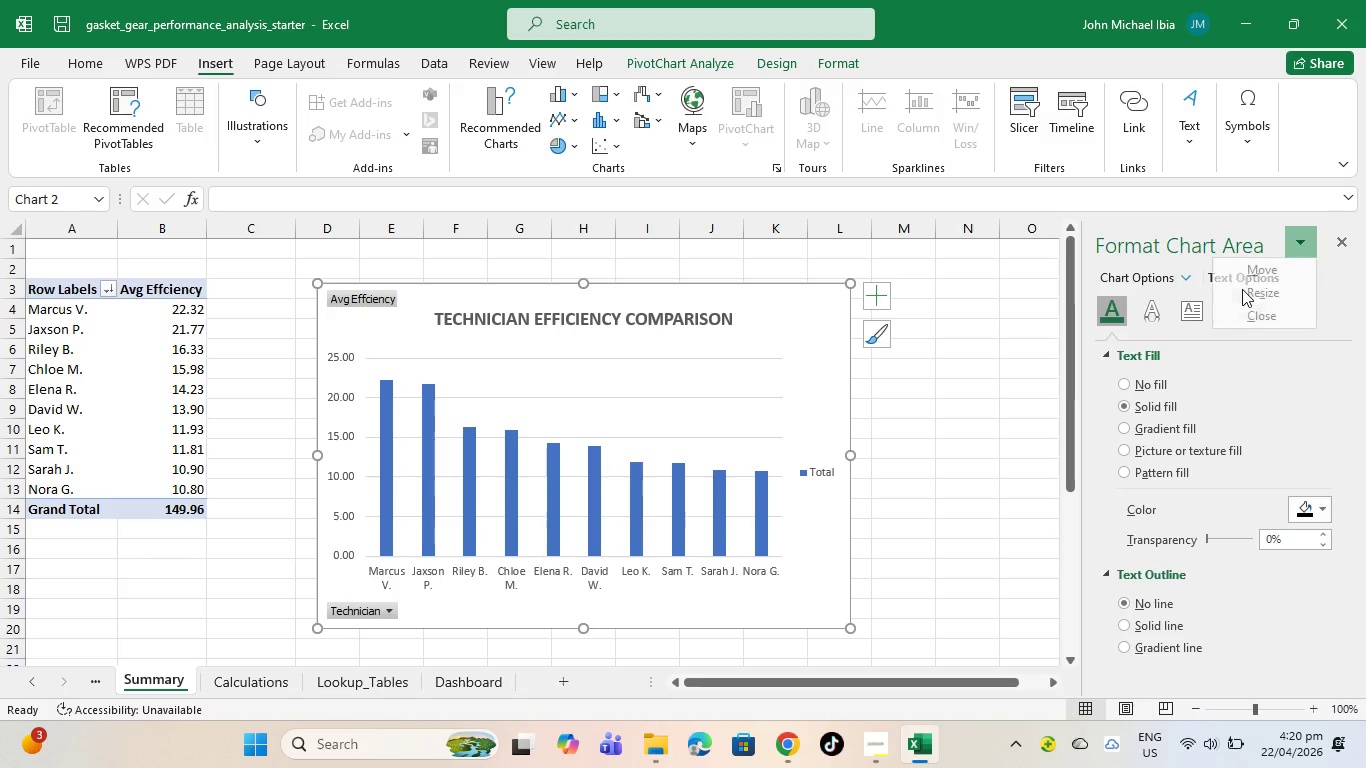 
left_click([1251, 271])
 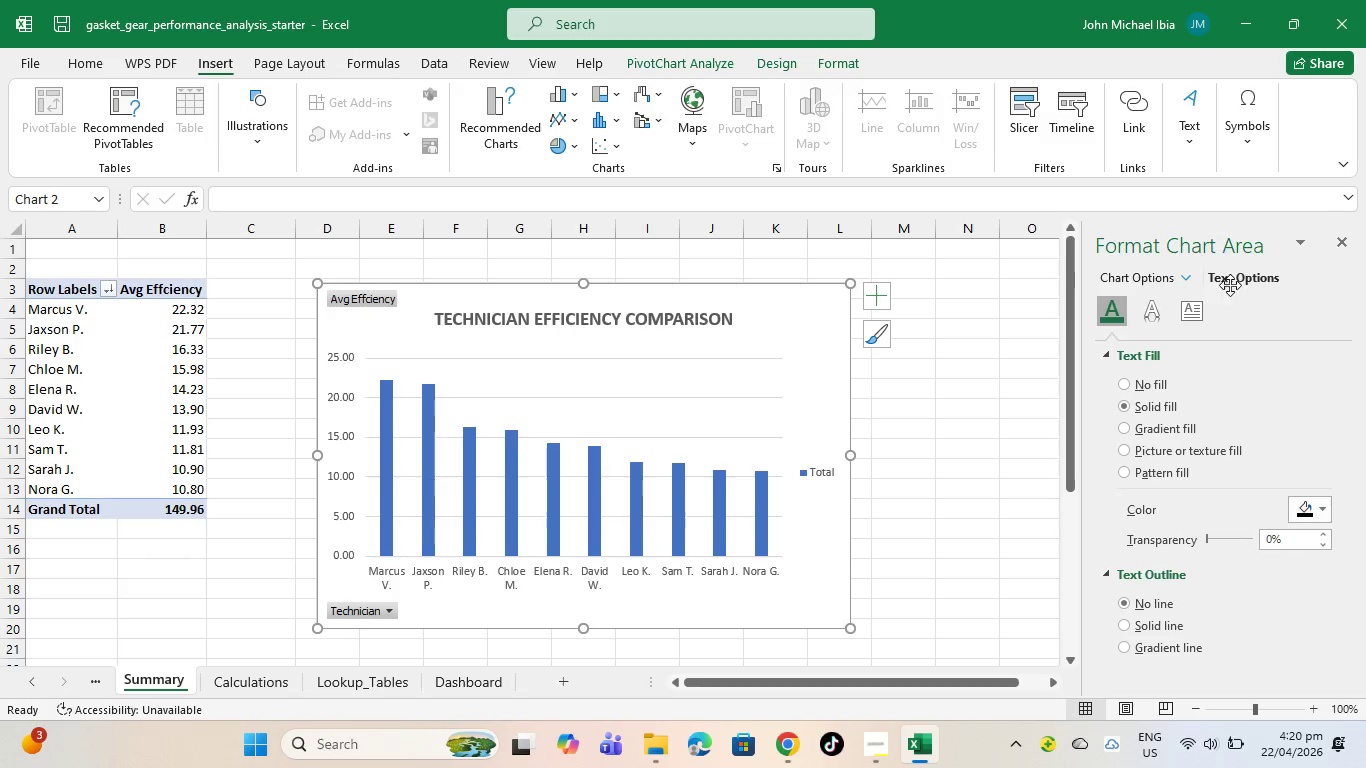 
left_click([1237, 285])
 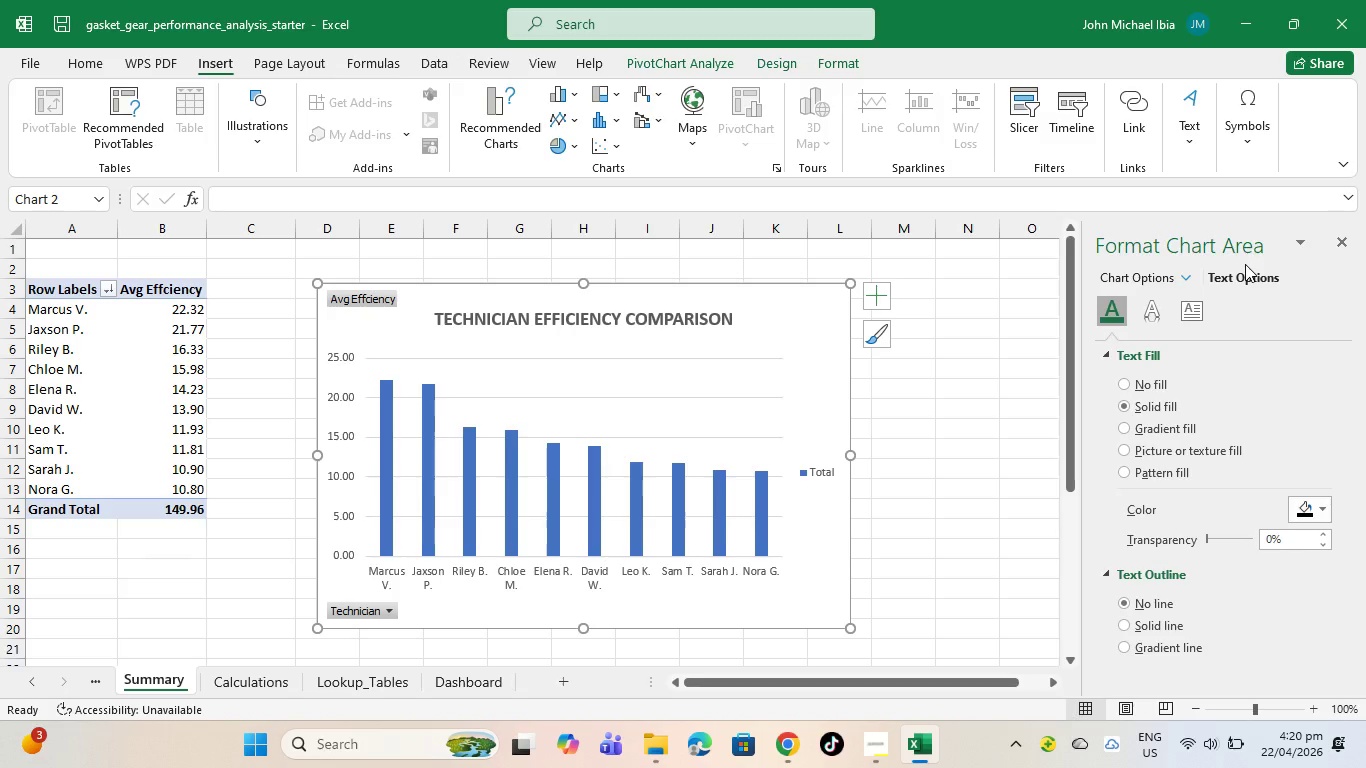 
left_click([1240, 281])
 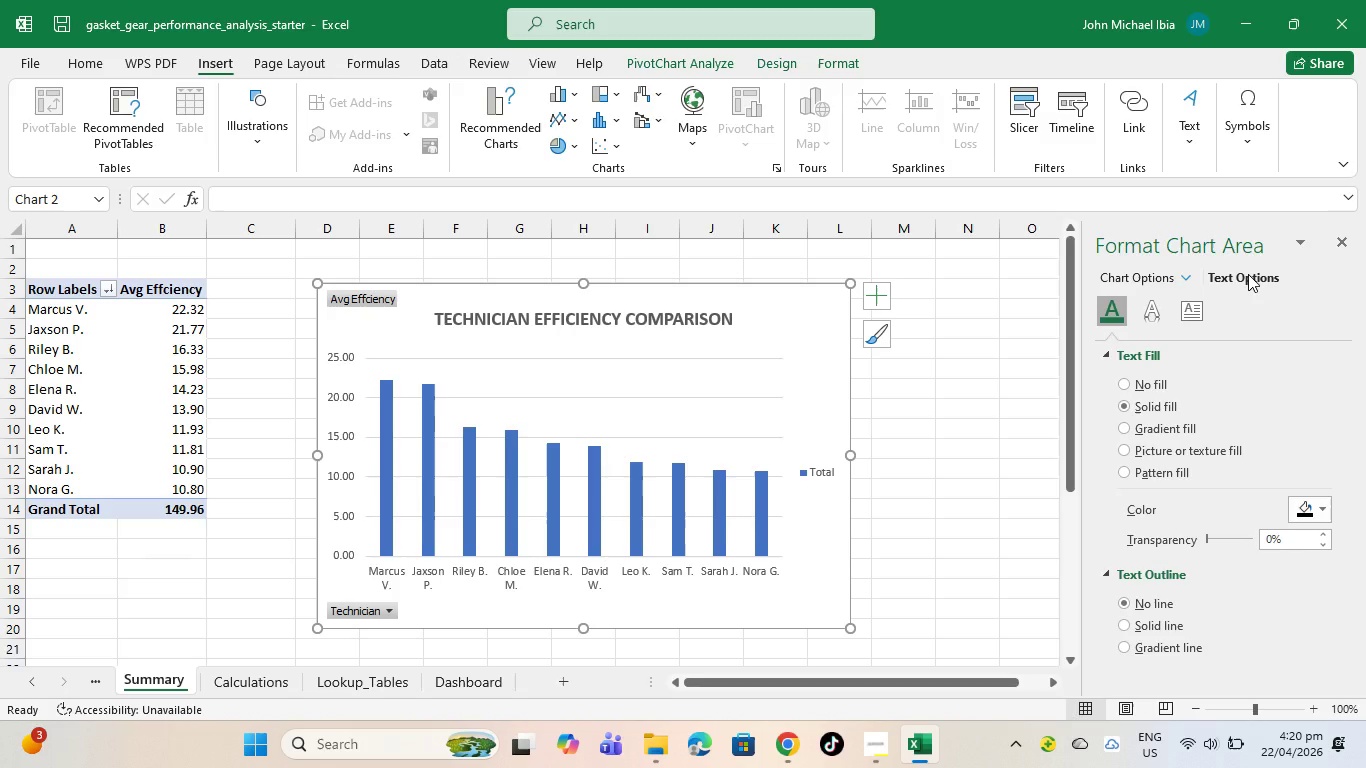 
left_click([1248, 274])
 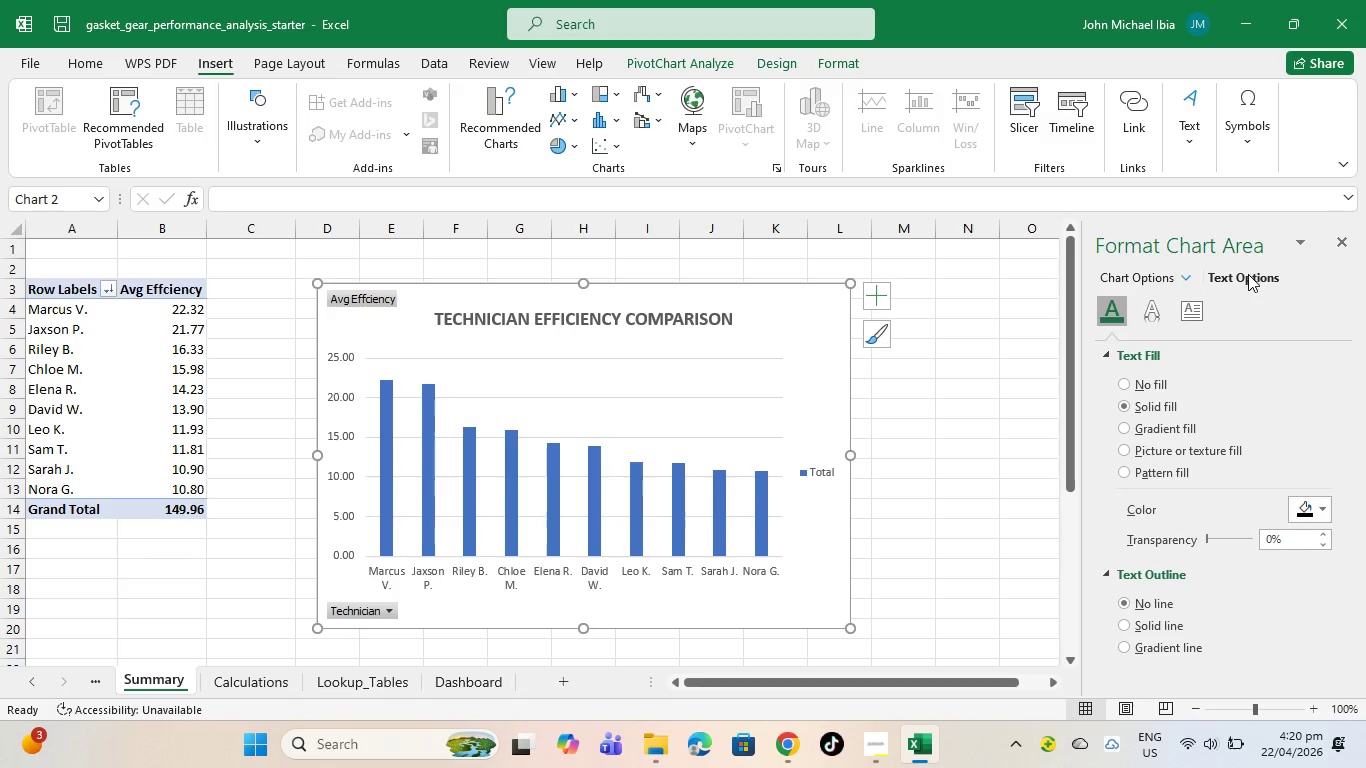 
left_click([1248, 274])
 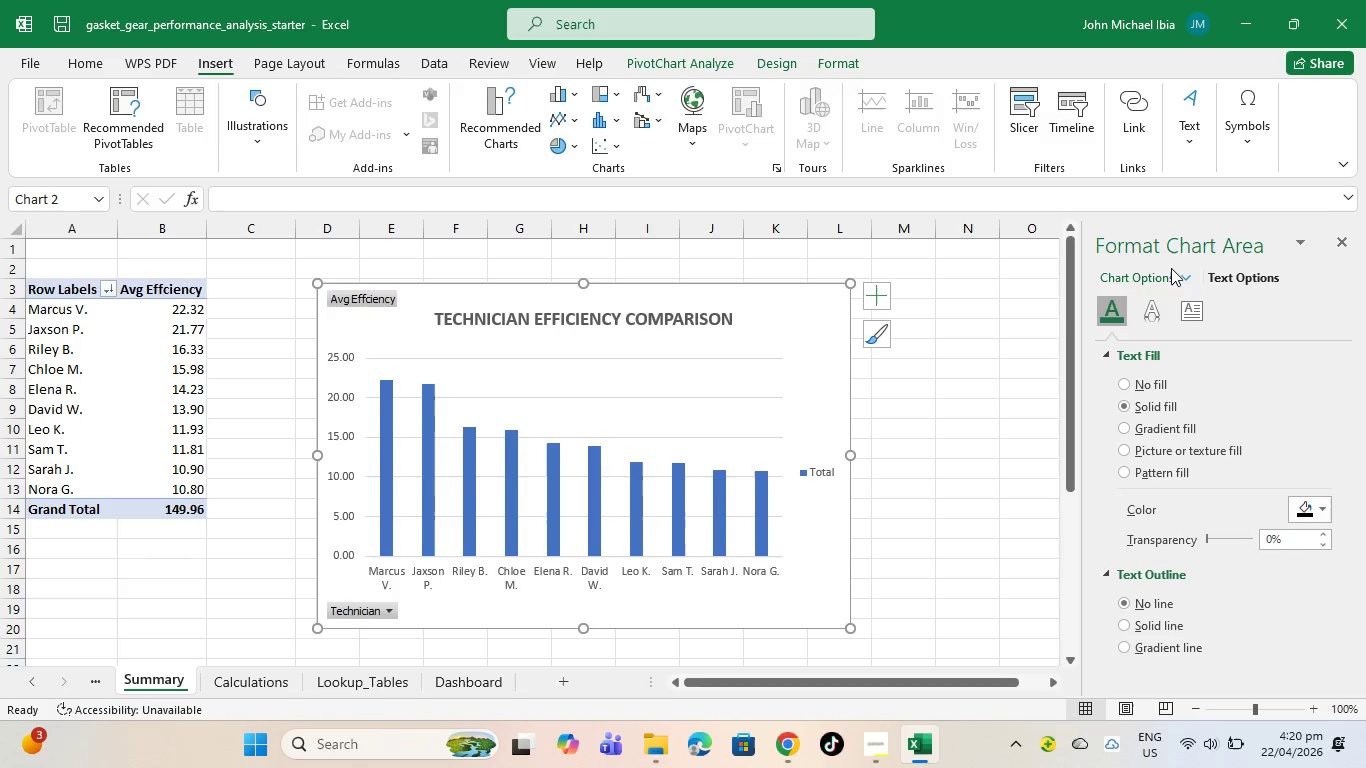 
left_click_drag(start_coordinate=[1167, 270], to_coordinate=[1148, 281])
 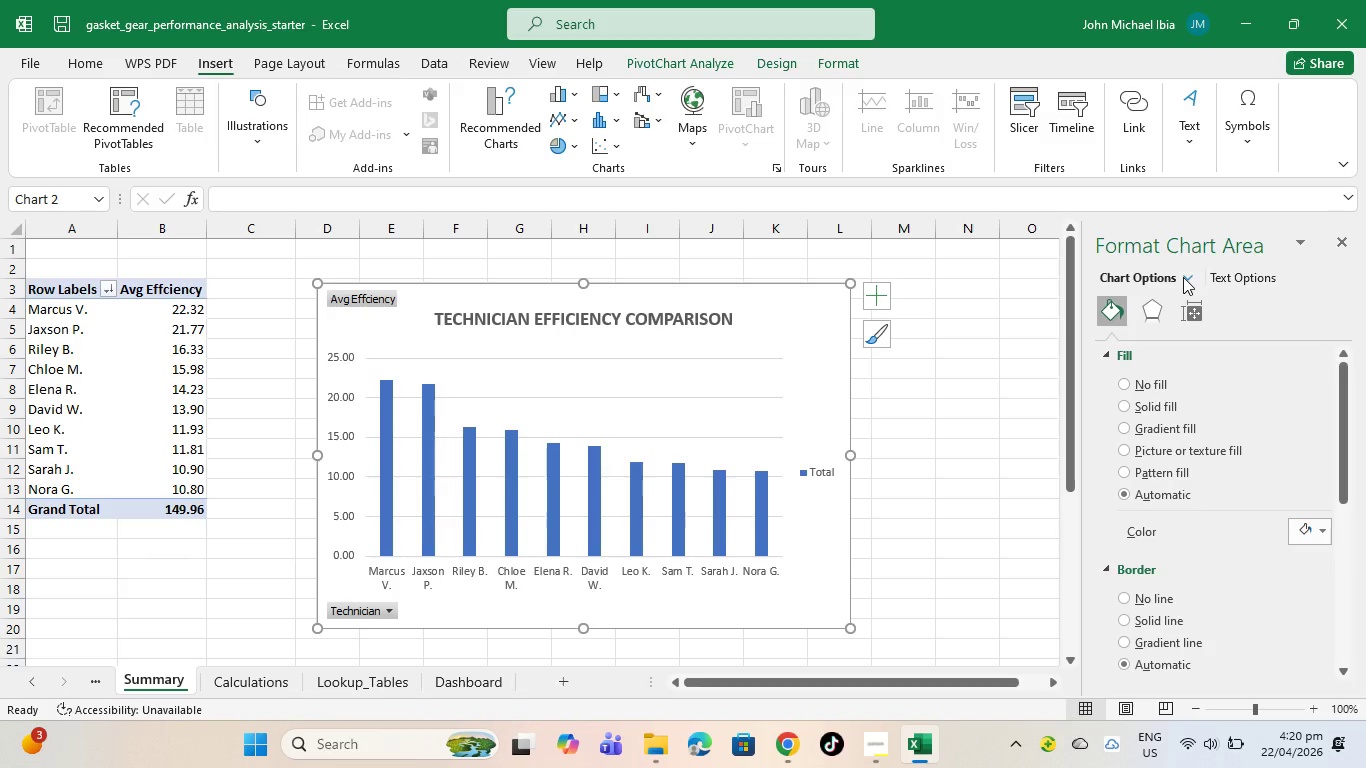 
wait(15.75)
 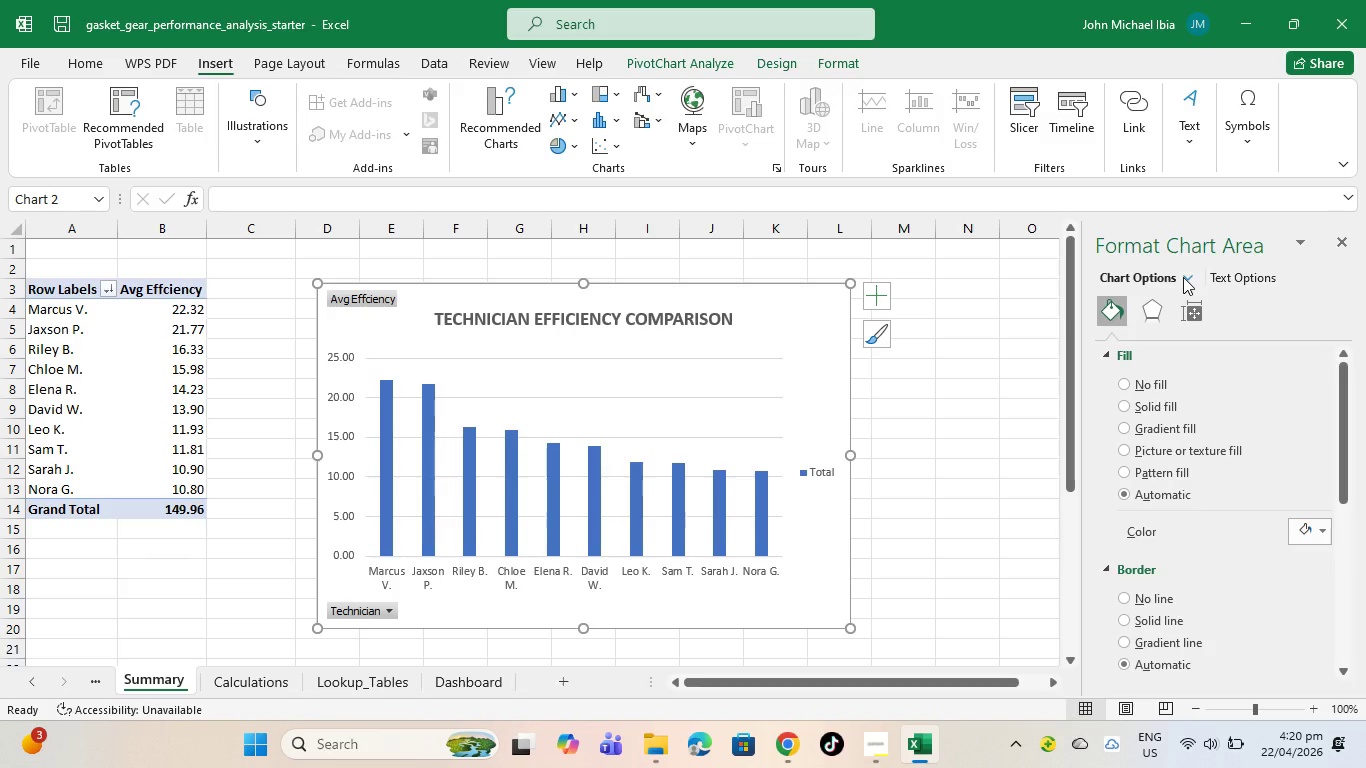 
left_click([779, 402])
 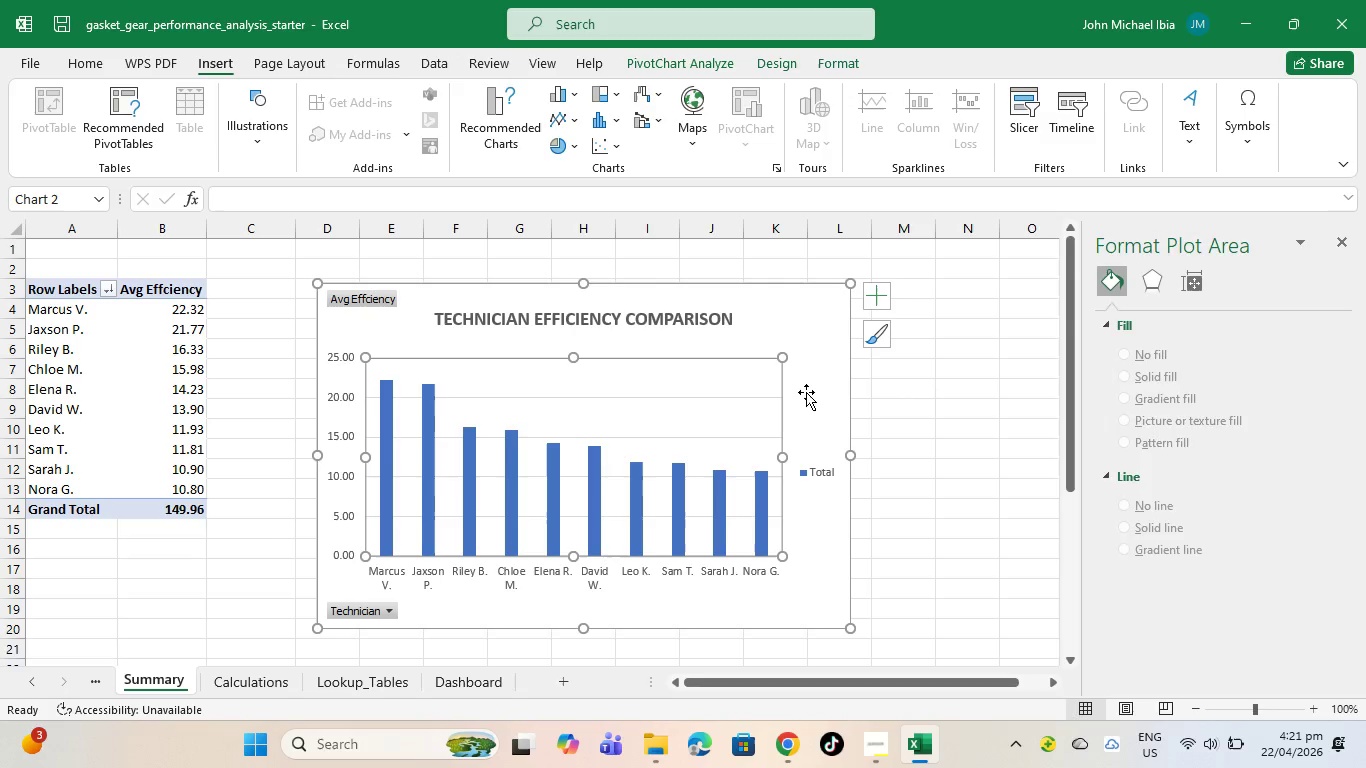 
right_click([807, 391])
 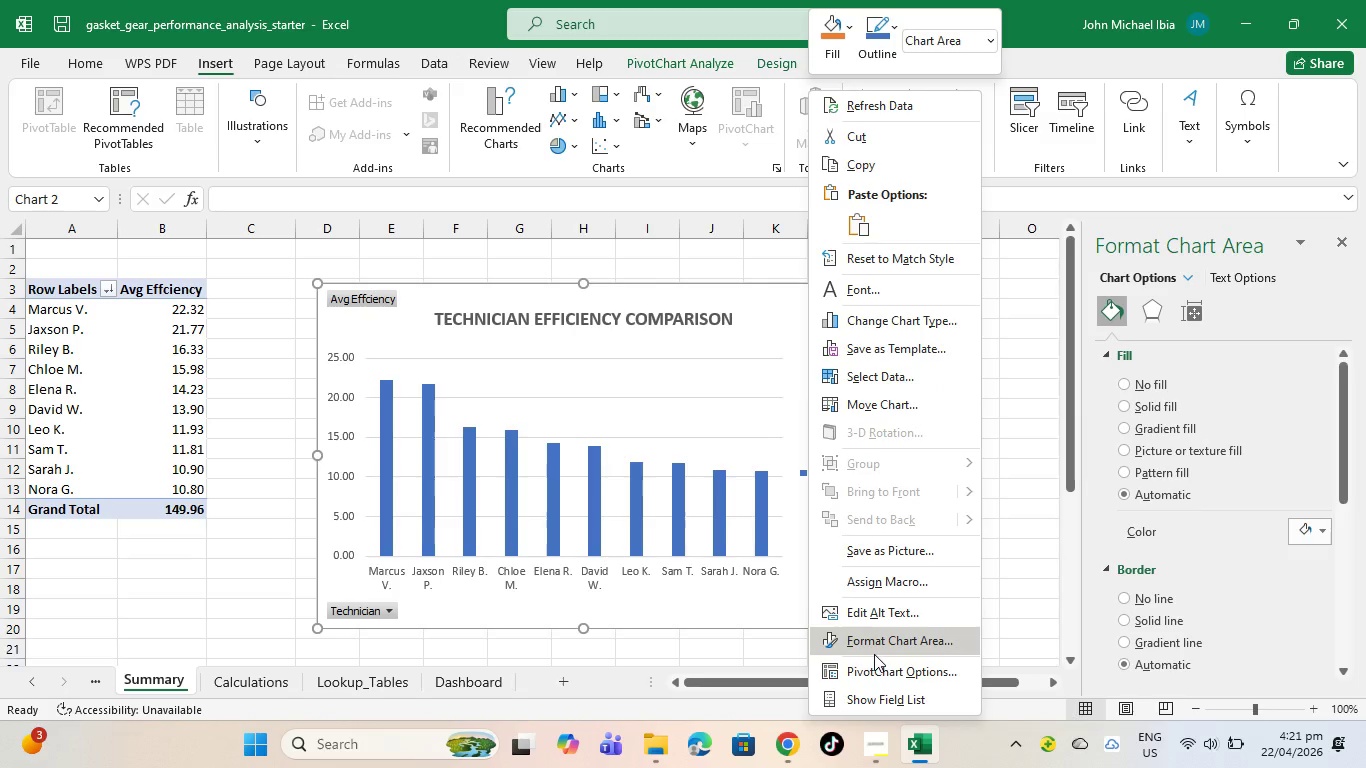 
left_click([875, 654])
 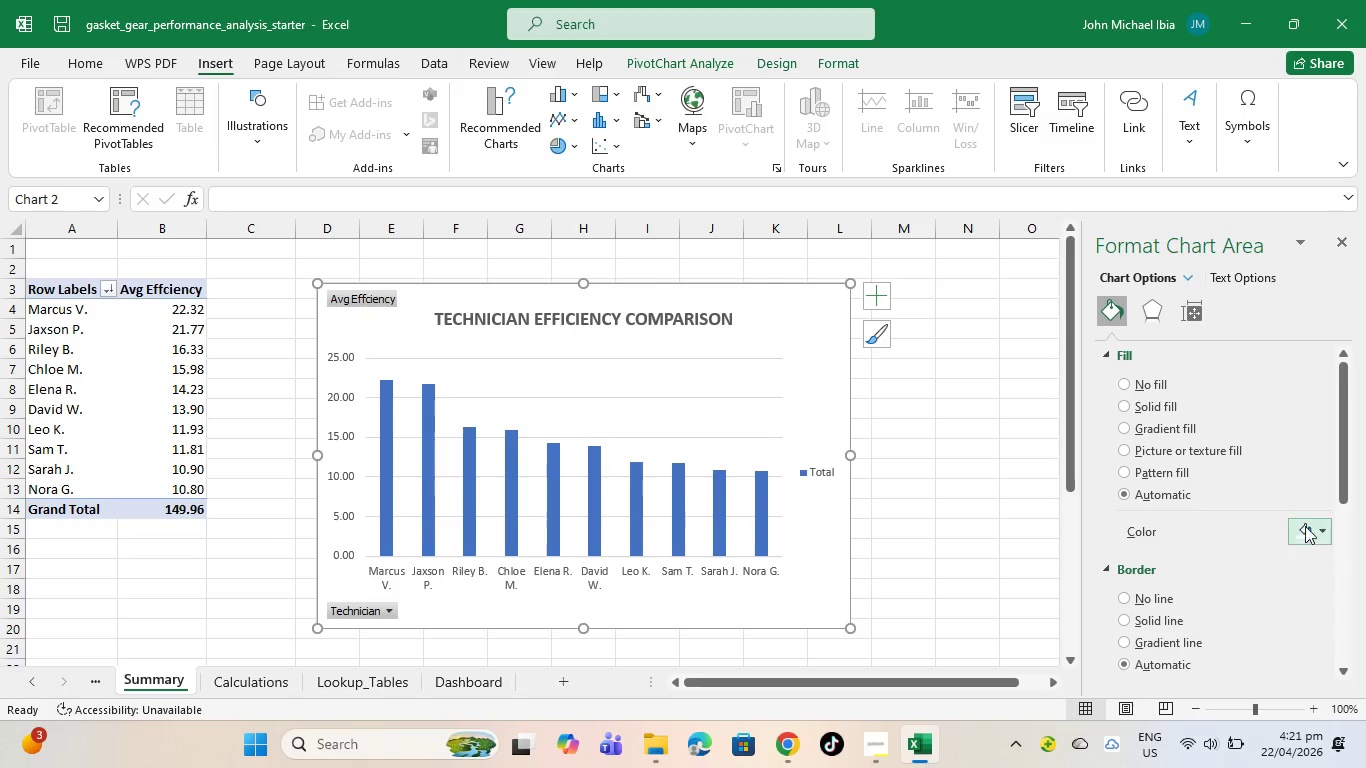 
left_click([1347, 532])
 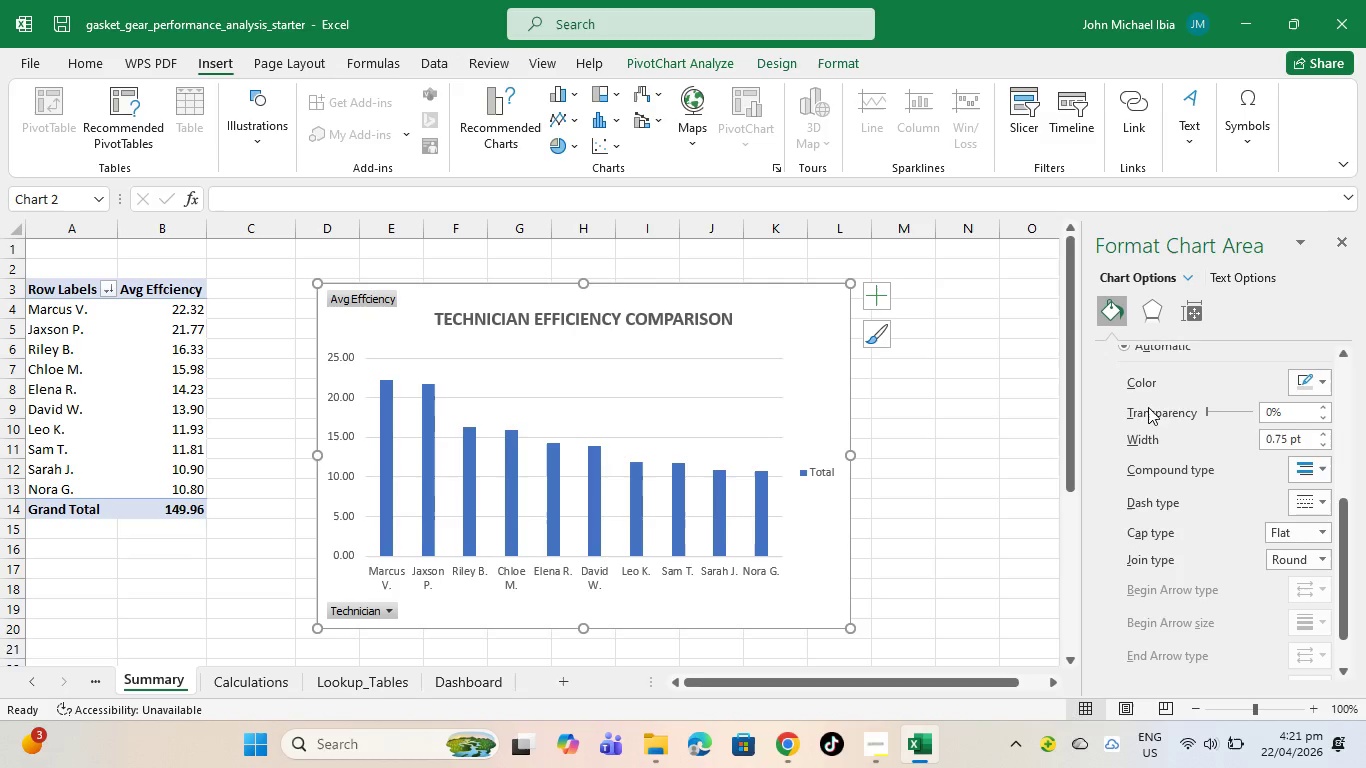 
scroll: coordinate [1155, 527], scroll_direction: up, amount: 3.0
 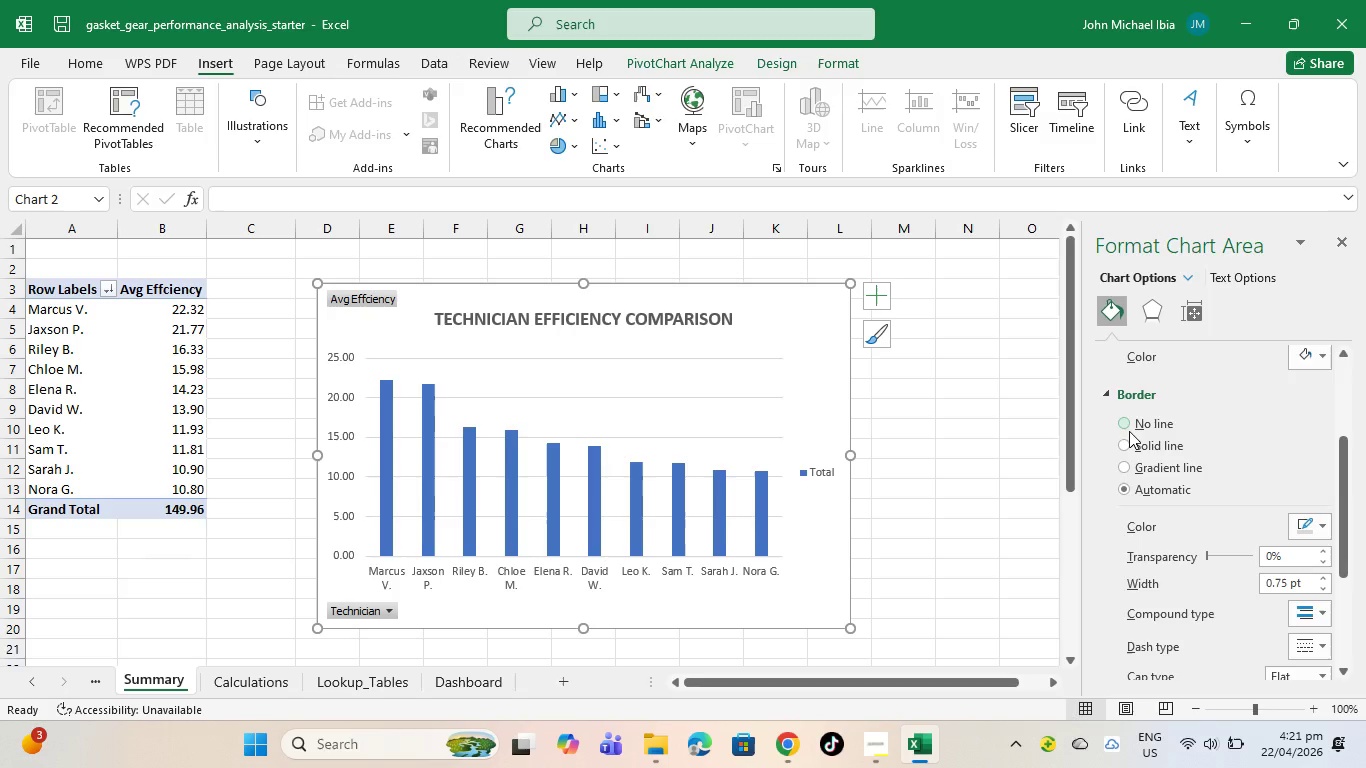 
left_click([1129, 424])
 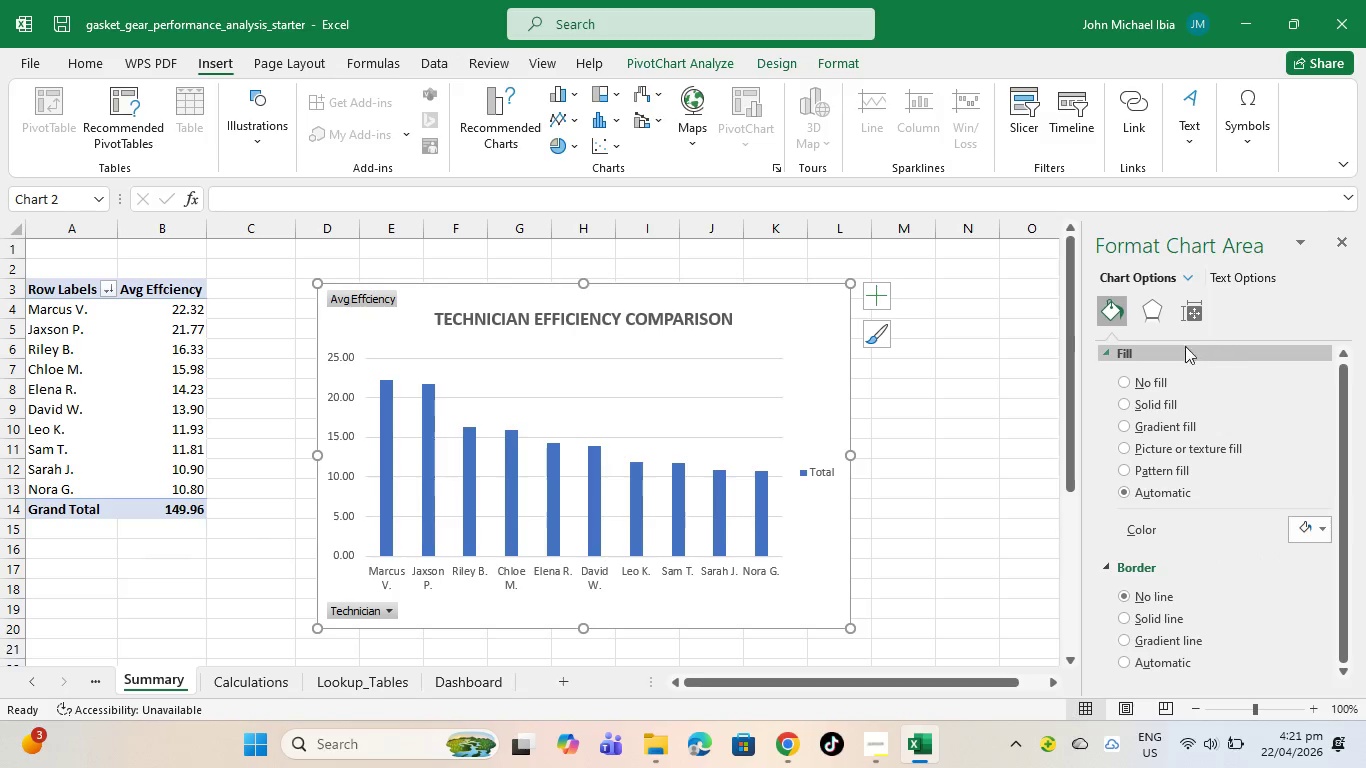 
mouse_move([1162, 313])
 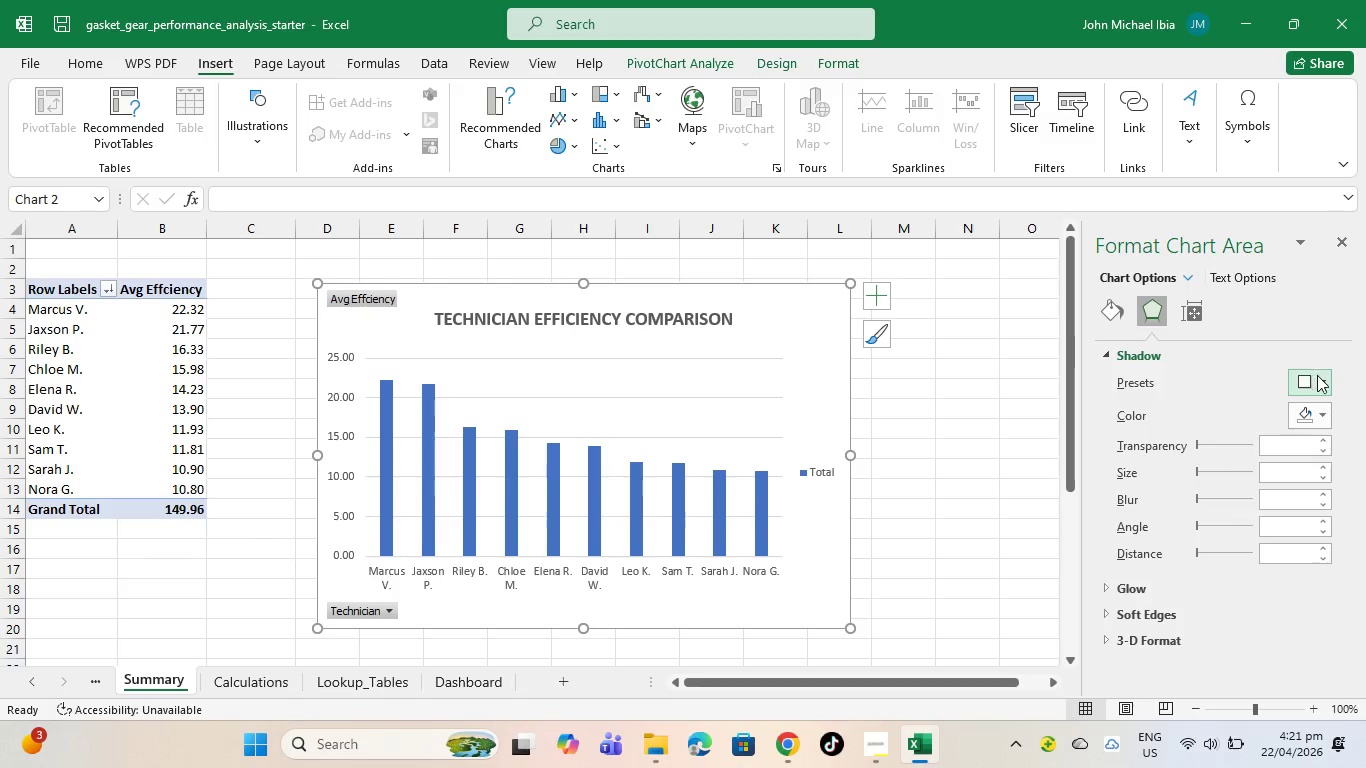 
left_click([1323, 379])
 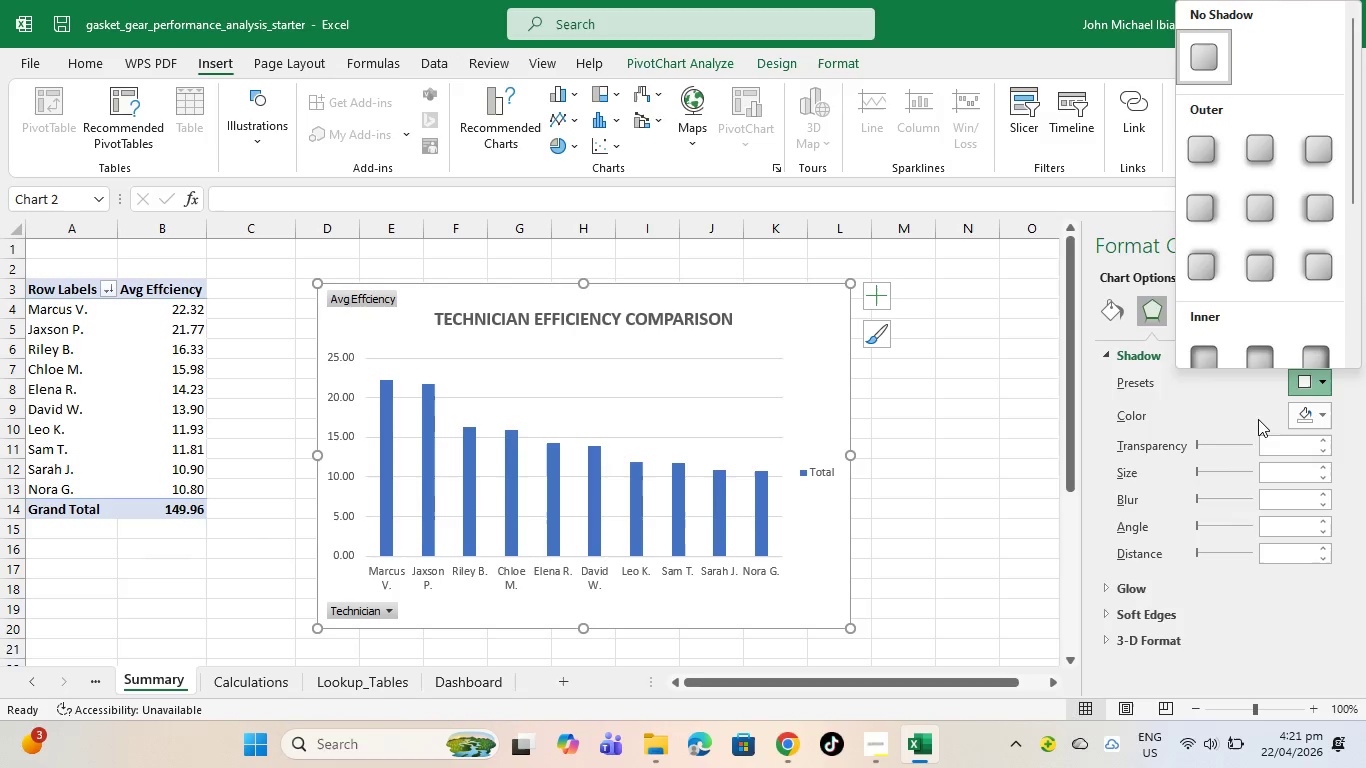 
left_click([1247, 421])
 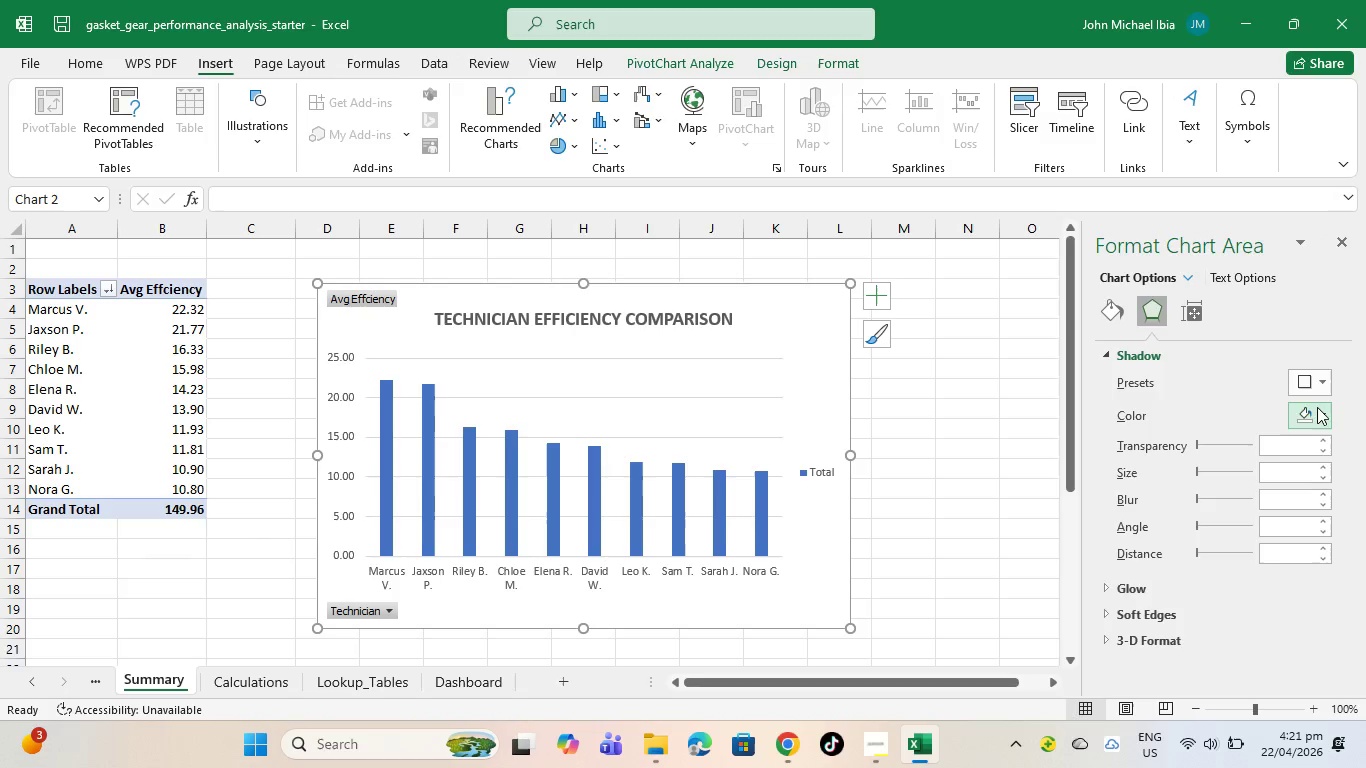 
left_click([1317, 407])
 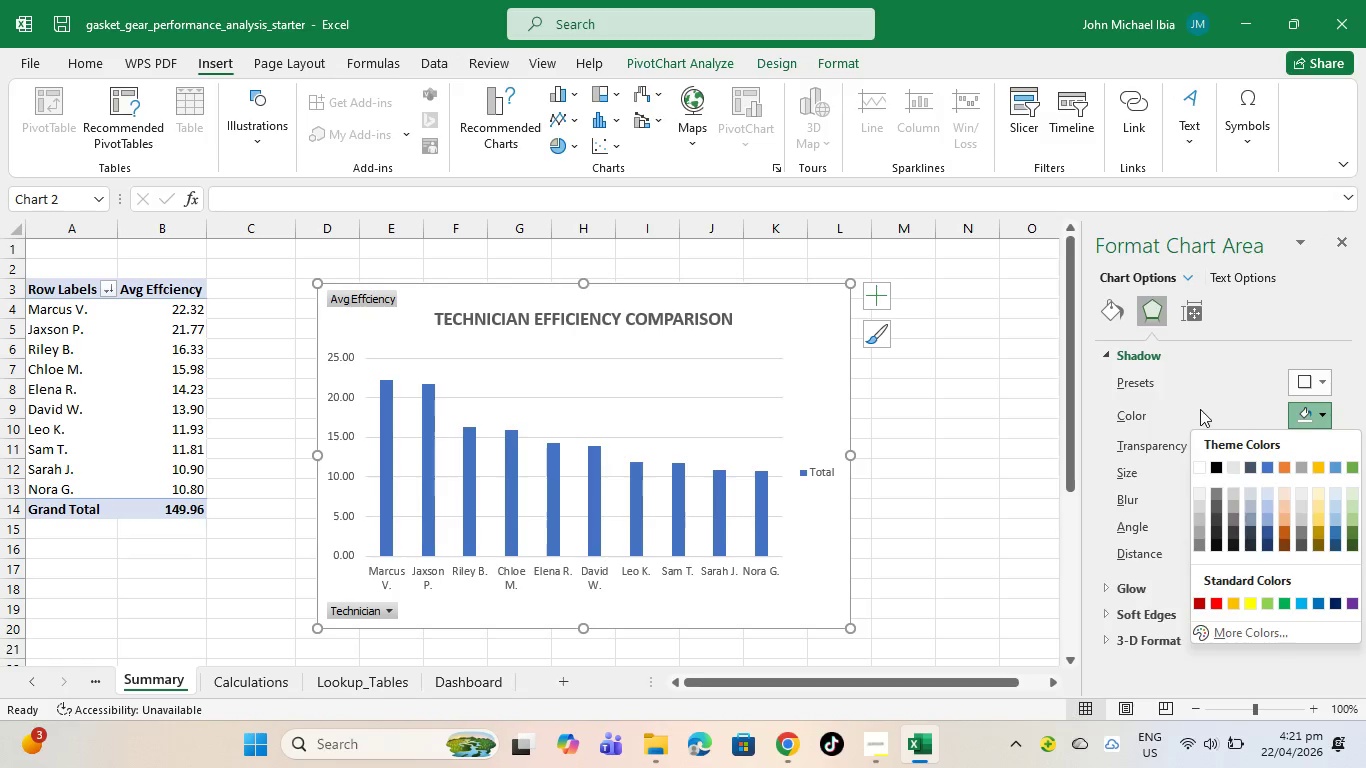 
left_click([1200, 408])
 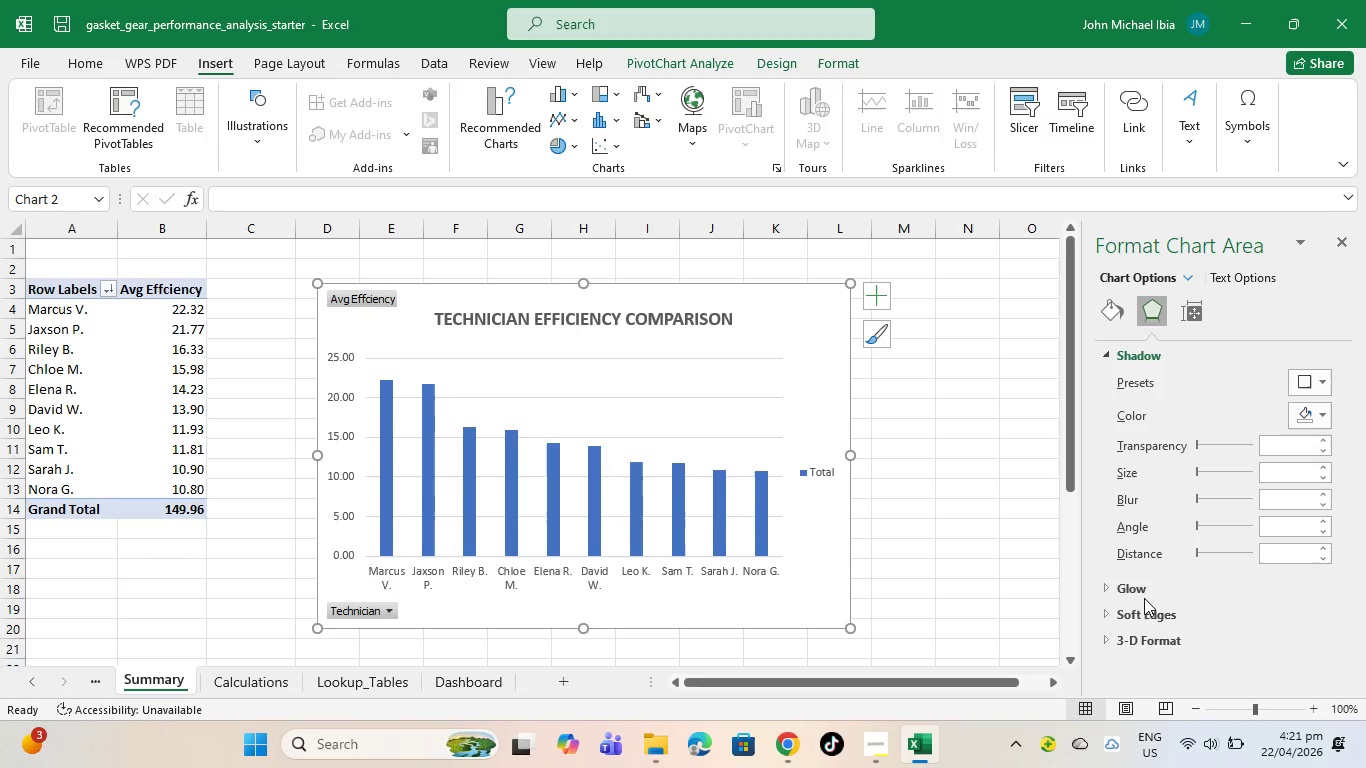 
double_click([1131, 587])
 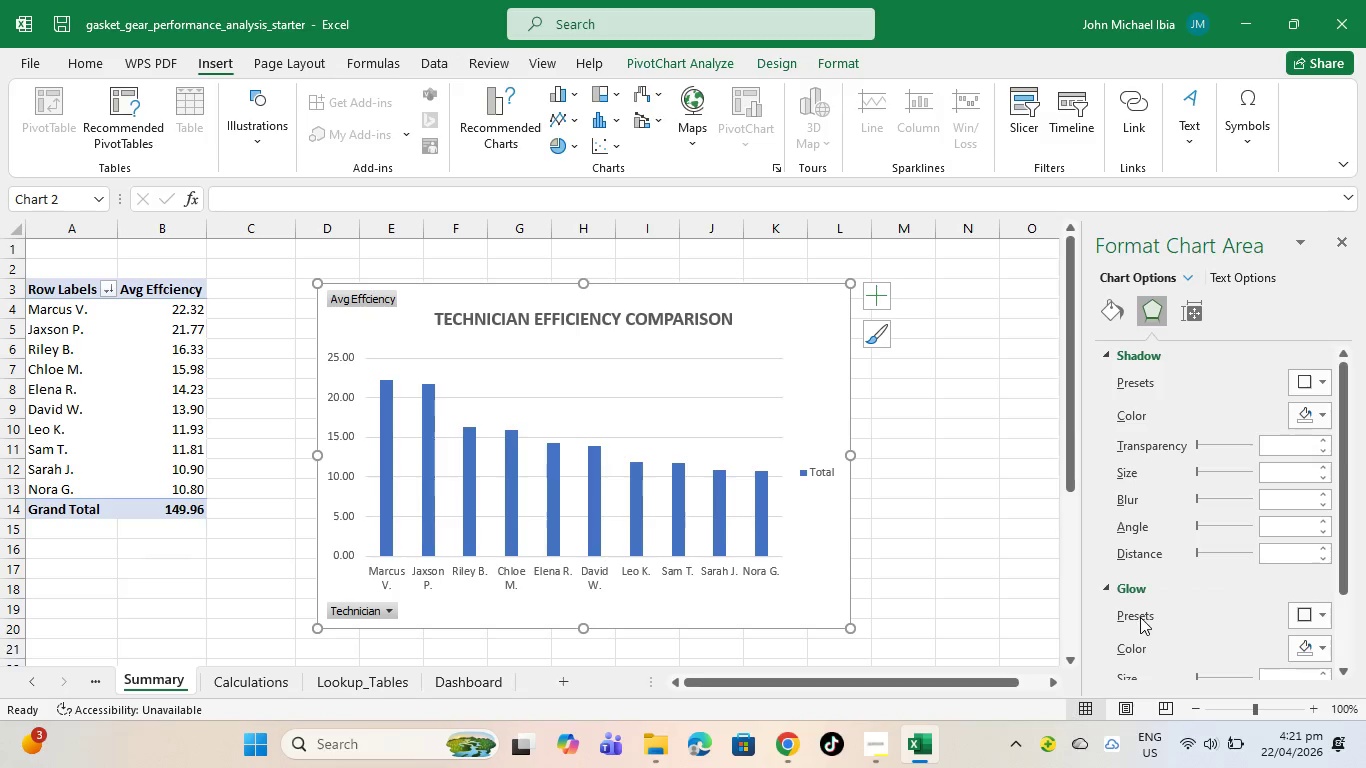 
scroll: coordinate [1141, 617], scroll_direction: down, amount: 4.0
 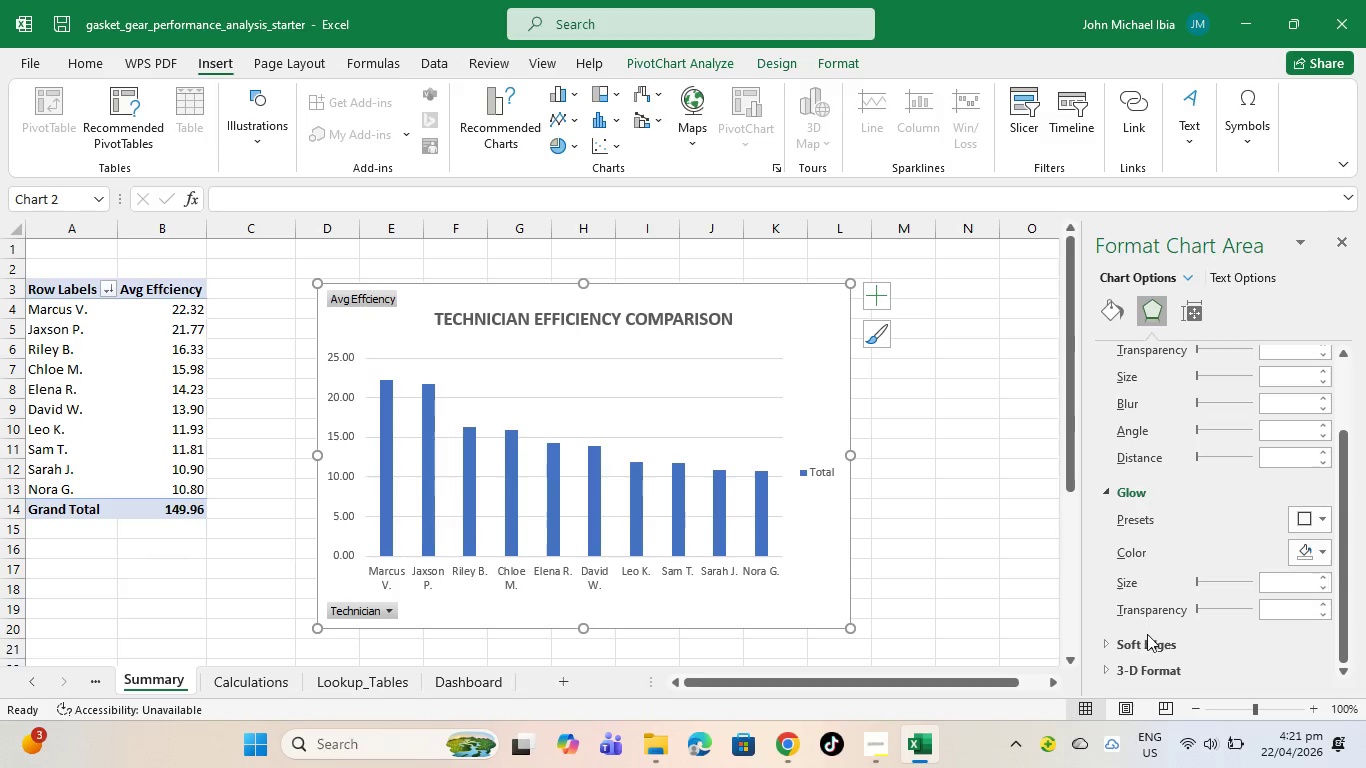 
left_click([1147, 644])
 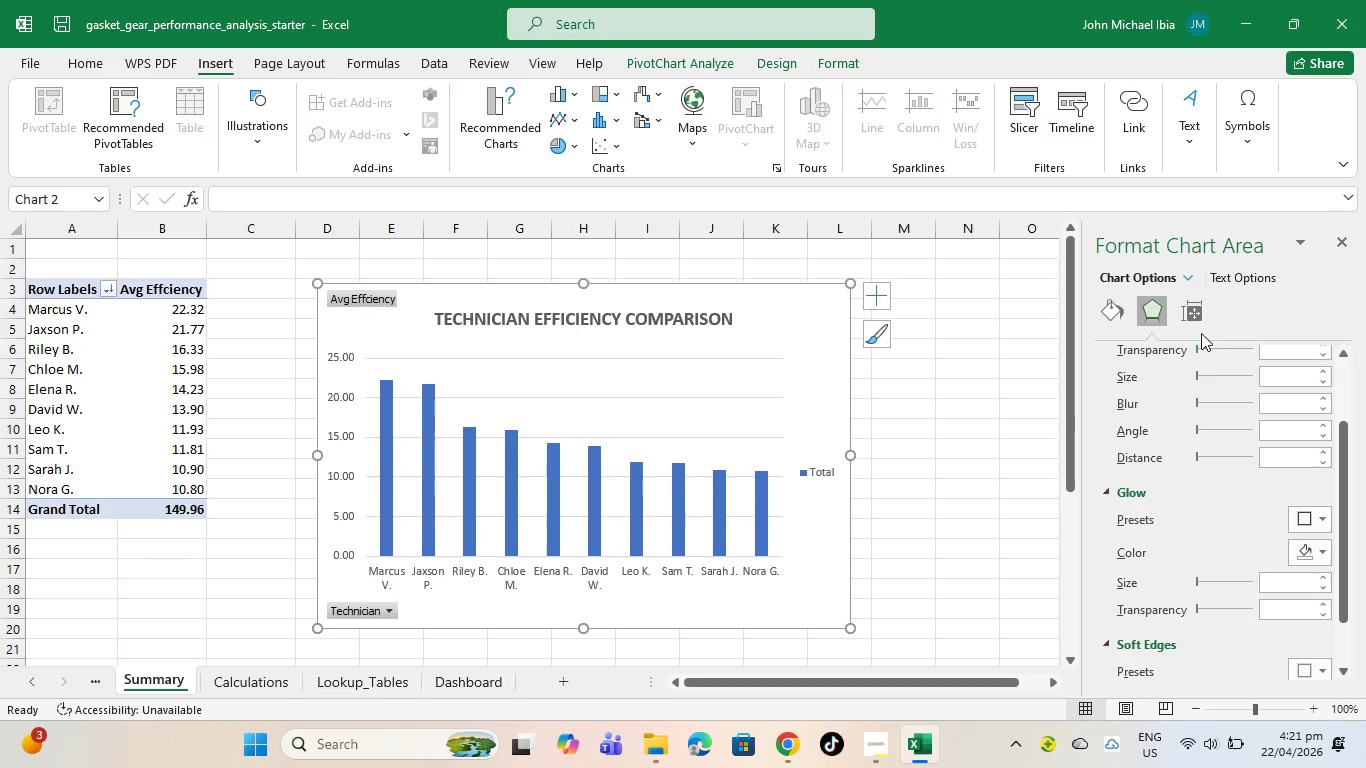 
left_click([1197, 323])
 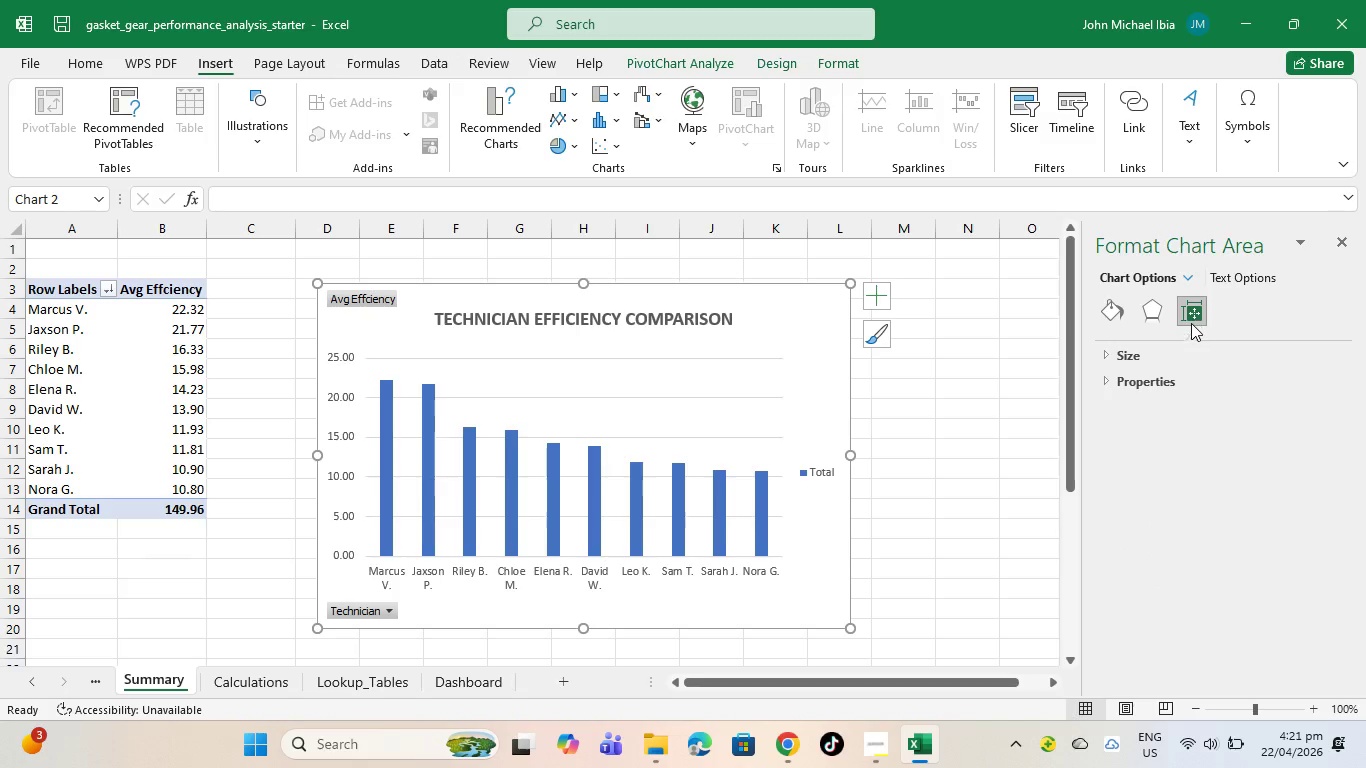 
mouse_move([1134, 386])
 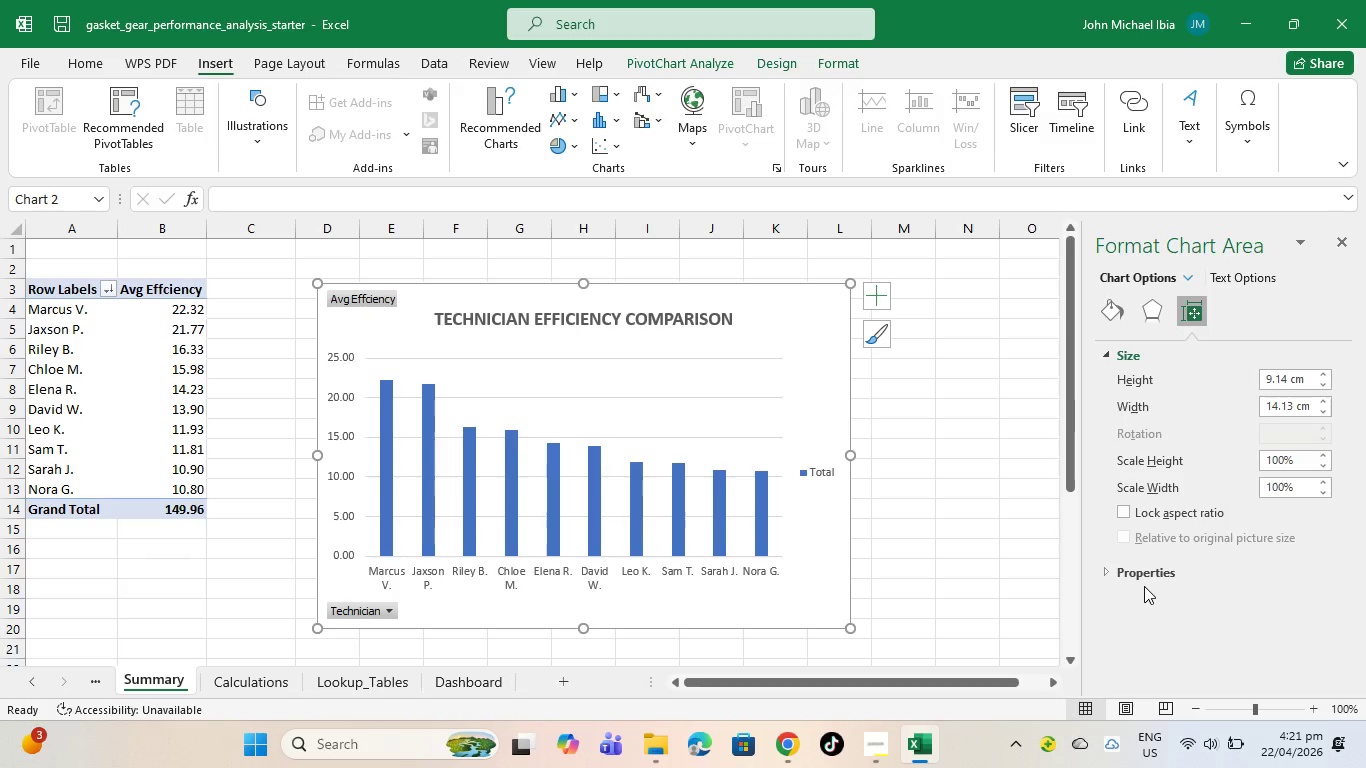 
left_click([1144, 586])
 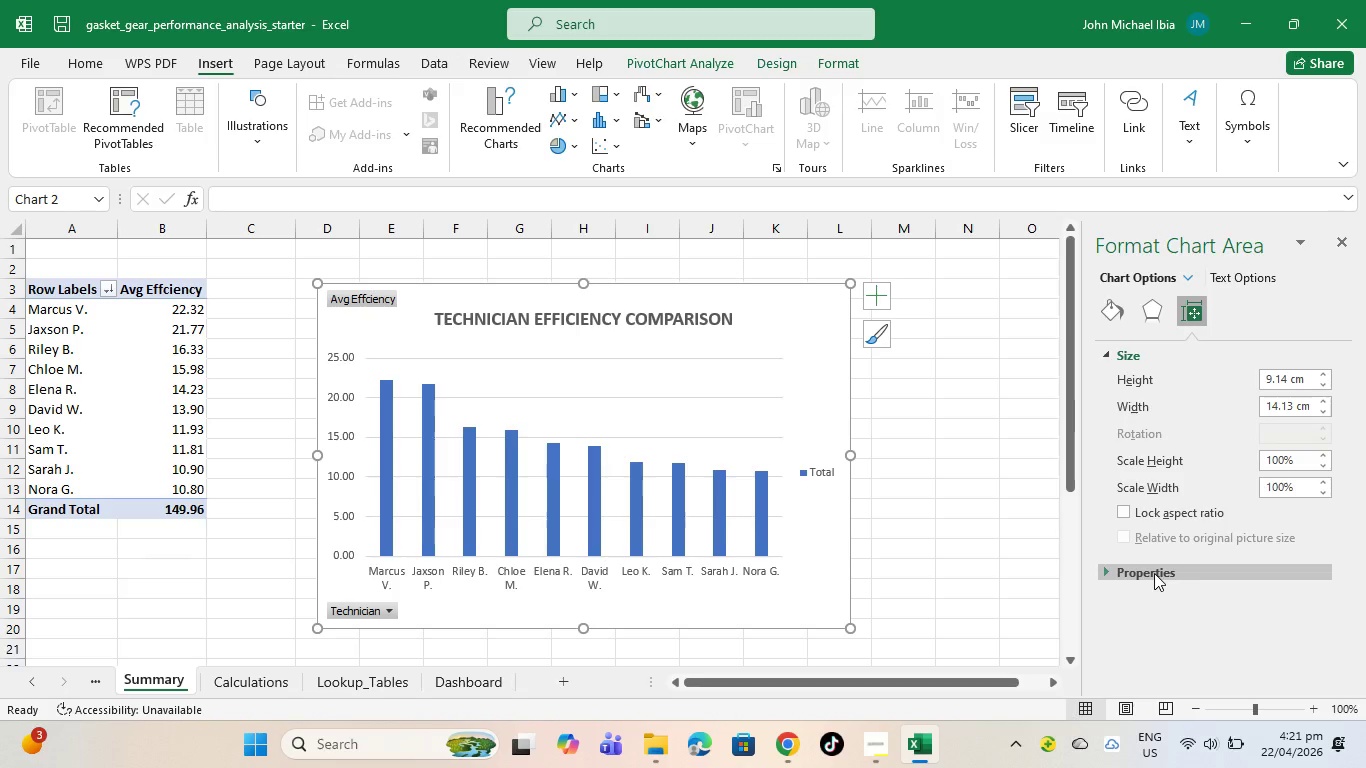 
left_click([1154, 573])
 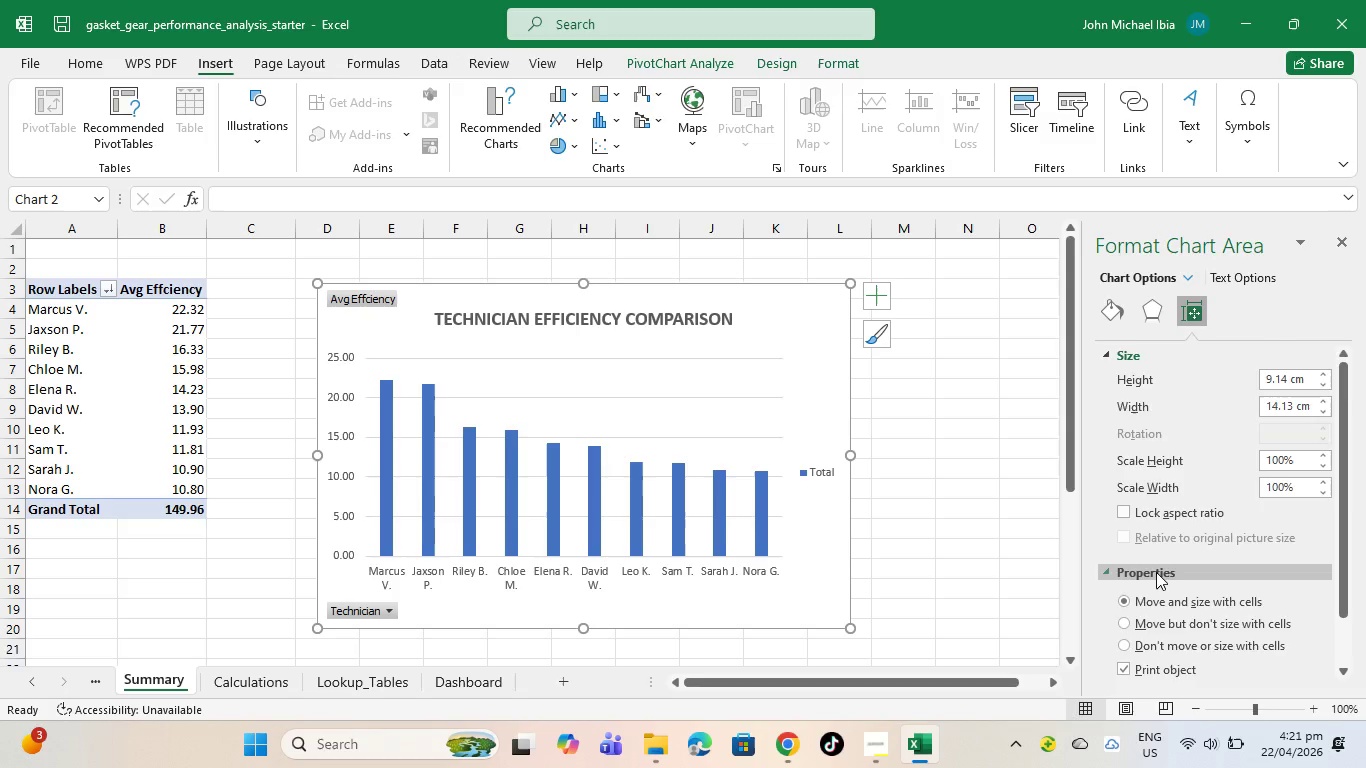 
scroll: coordinate [1196, 618], scroll_direction: down, amount: 3.0
 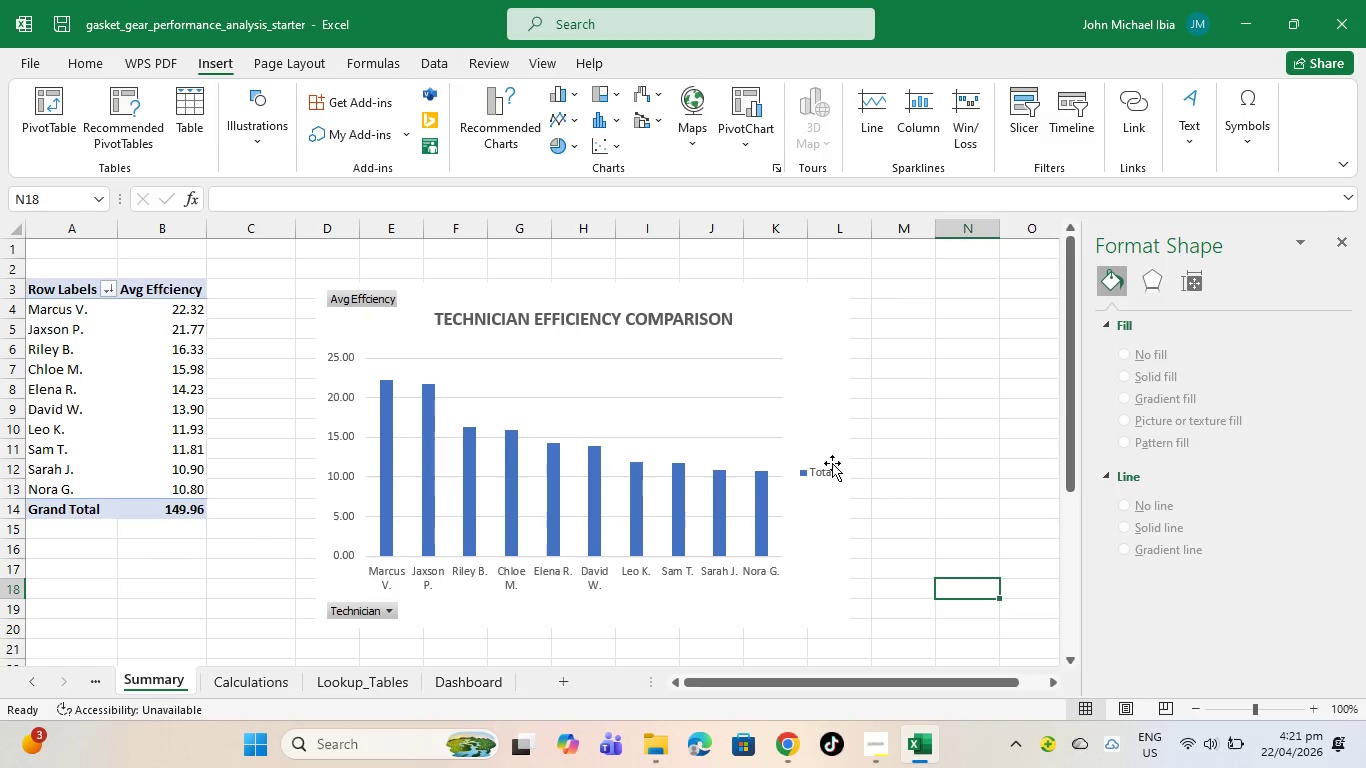 
left_click([843, 402])
 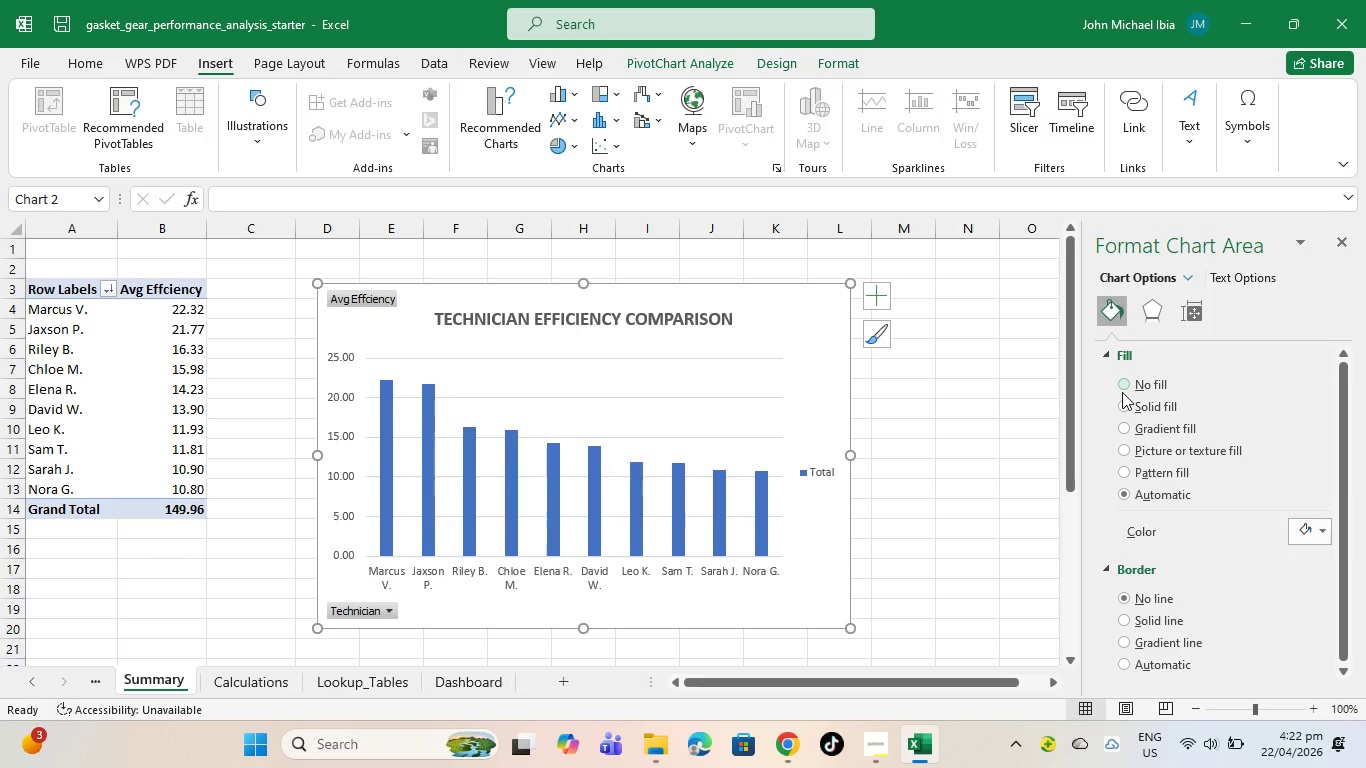 
wait(42.55)
 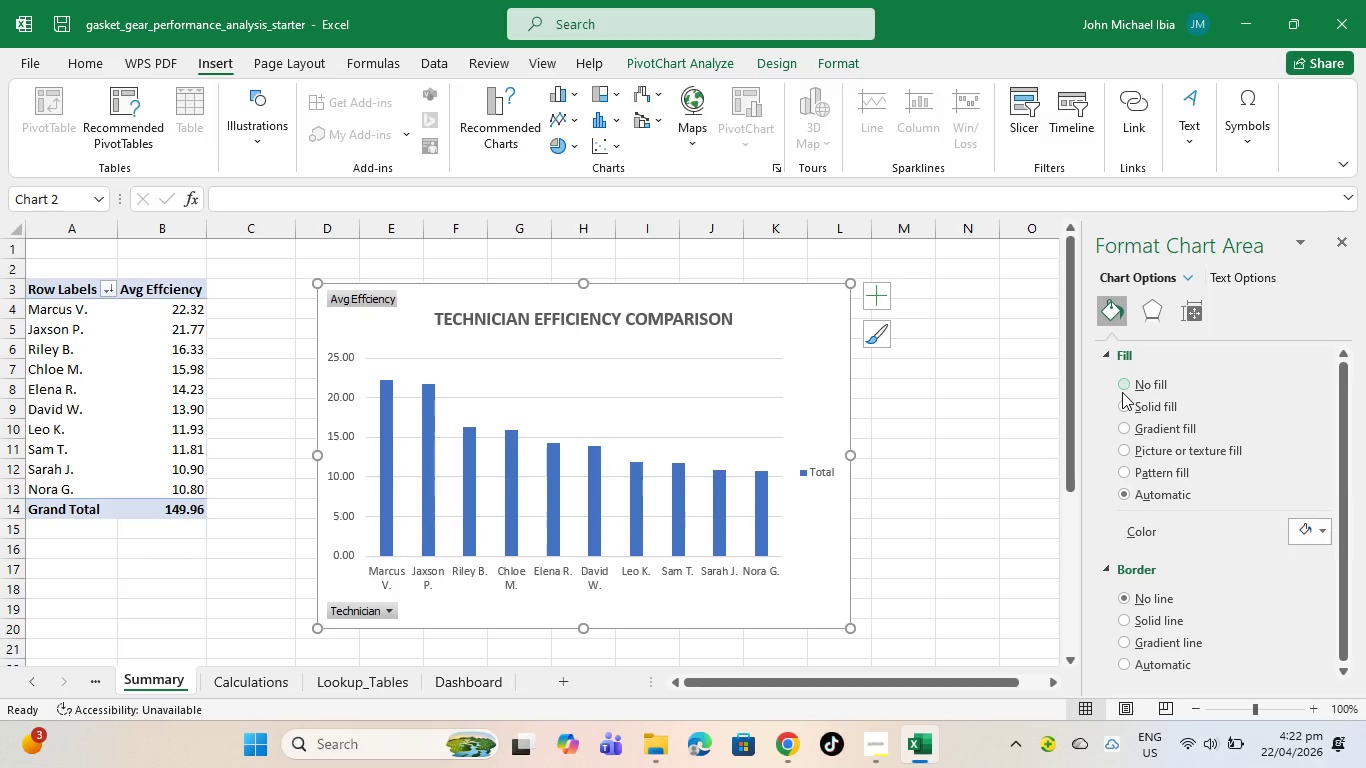 
left_click([937, 377])
 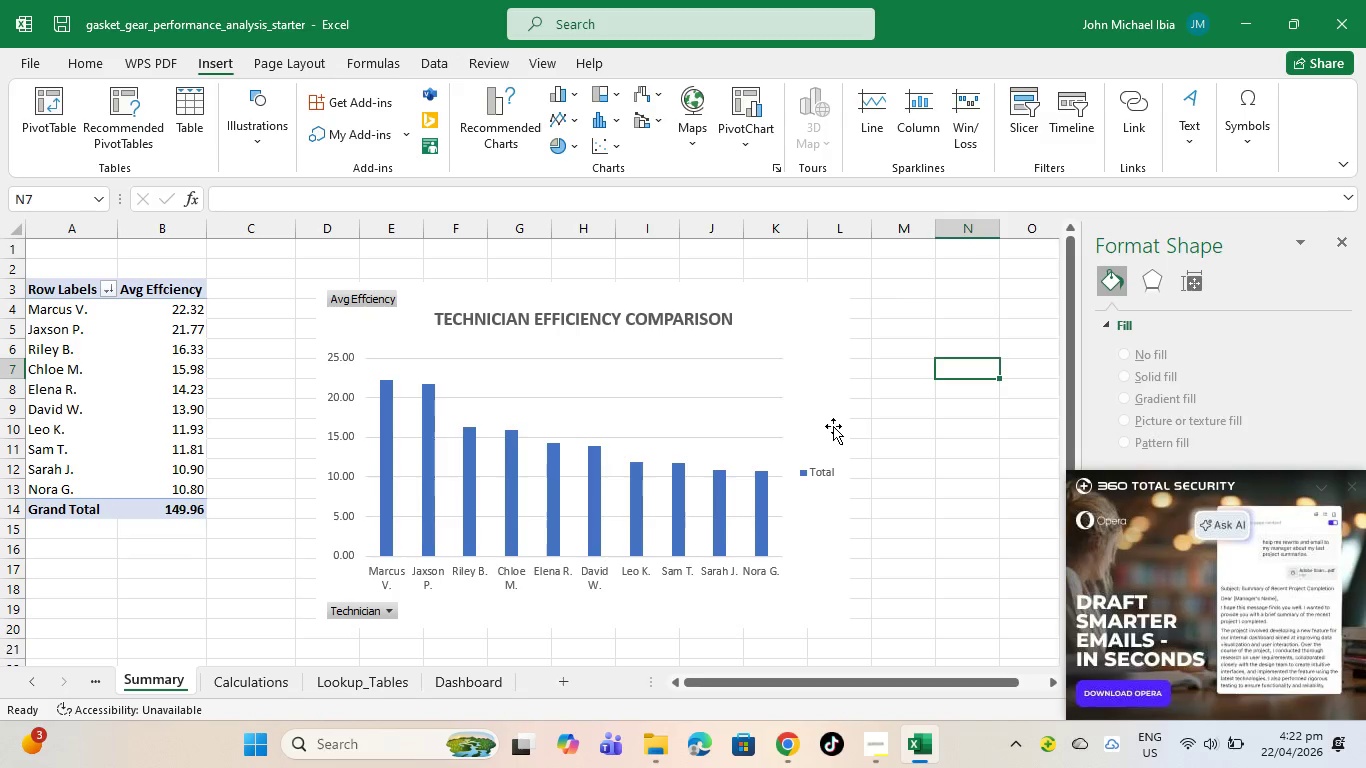 
left_click([824, 418])
 